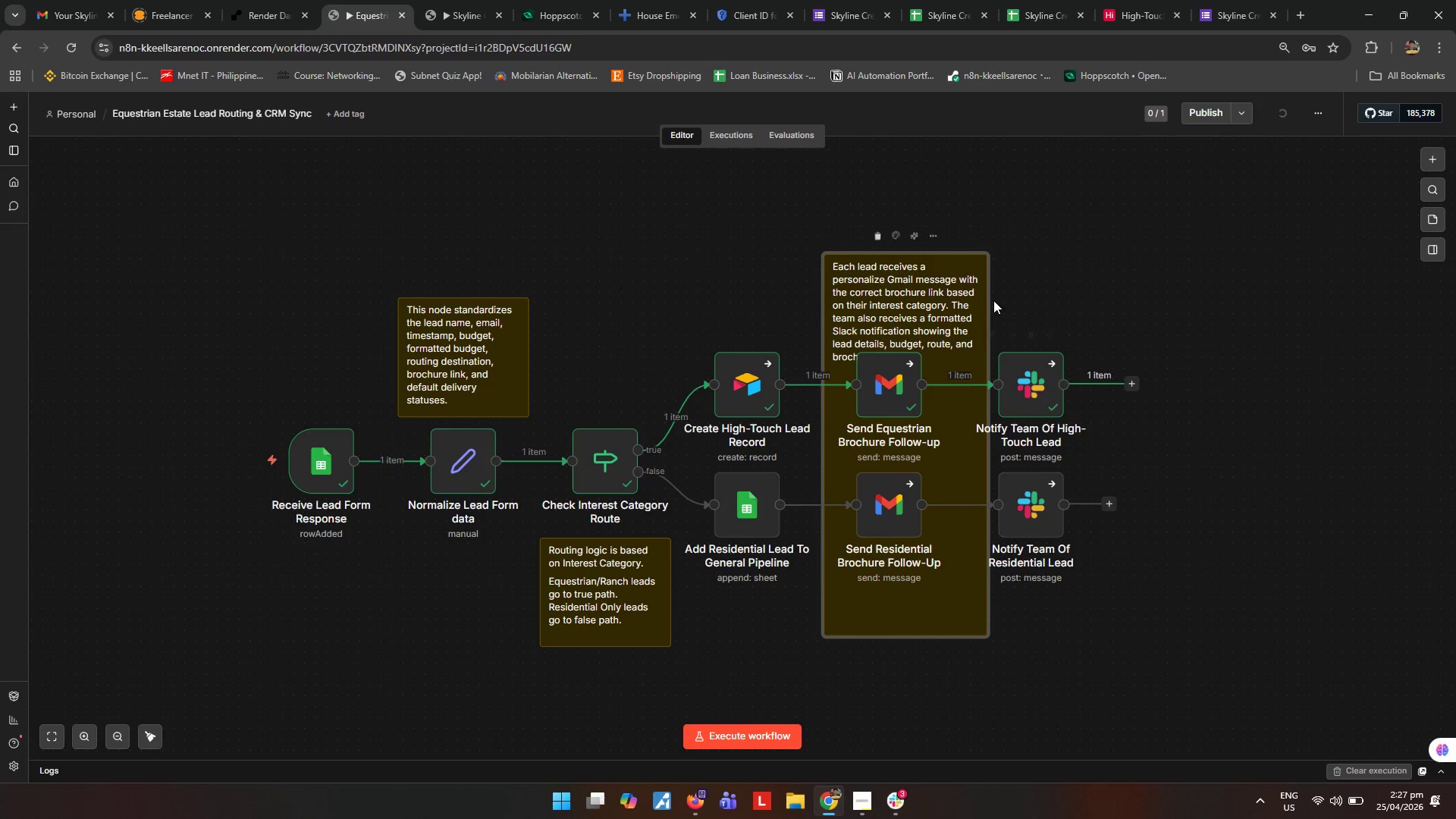 
left_click_drag(start_coordinate=[989, 298], to_coordinate=[1115, 343])
 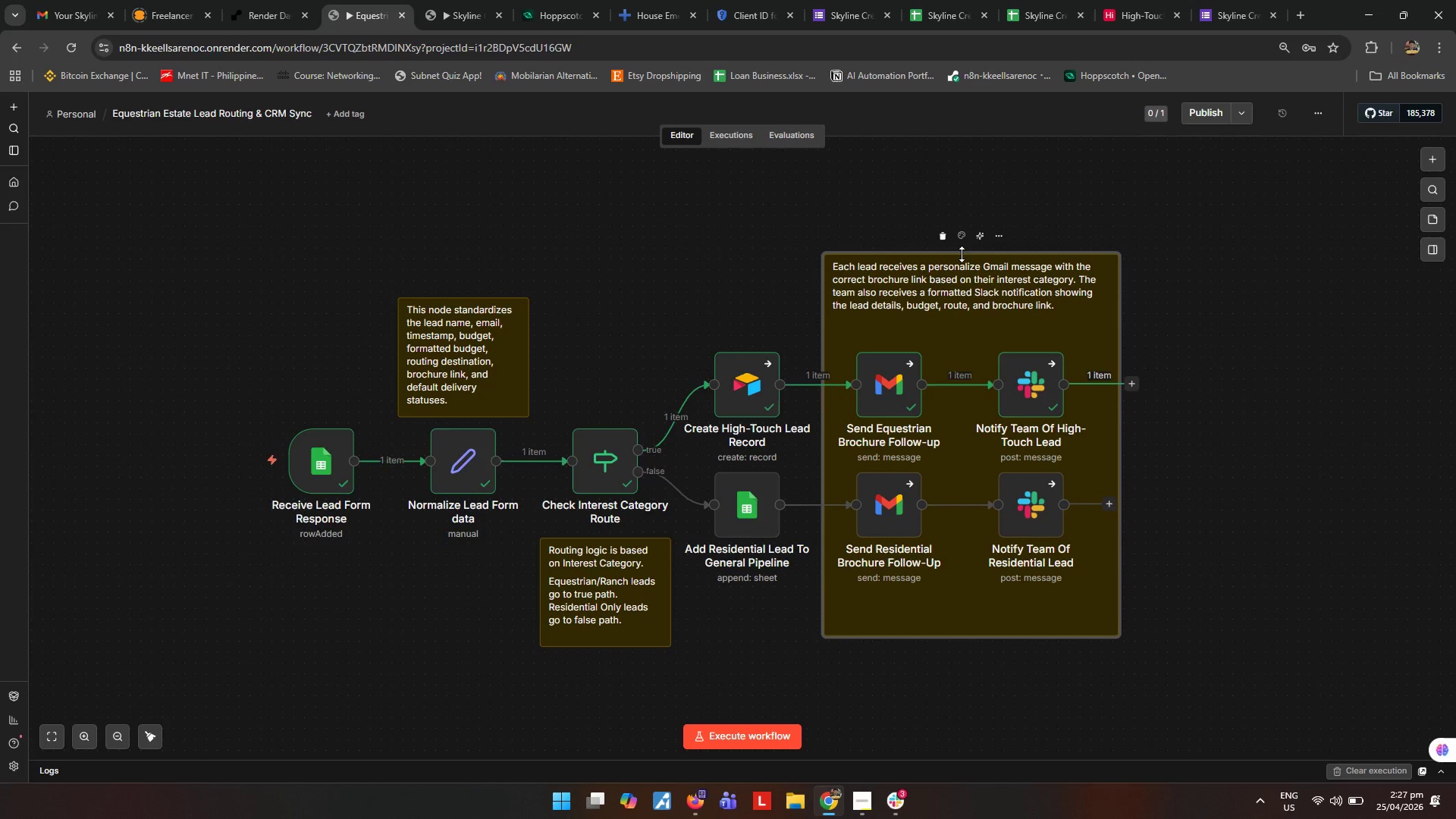 
left_click_drag(start_coordinate=[962, 254], to_coordinate=[959, 278])
 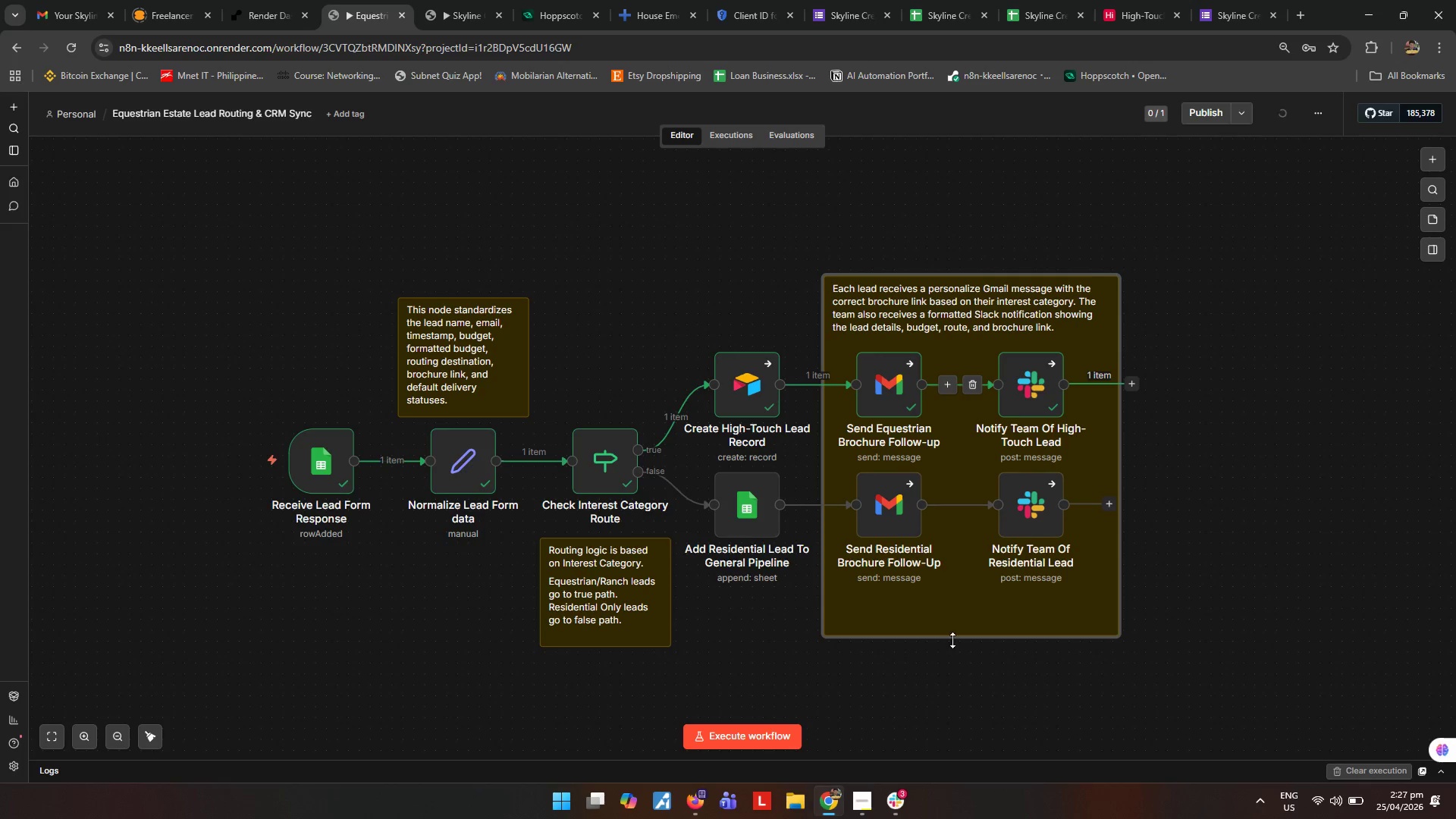 
left_click_drag(start_coordinate=[953, 639], to_coordinate=[962, 601])
 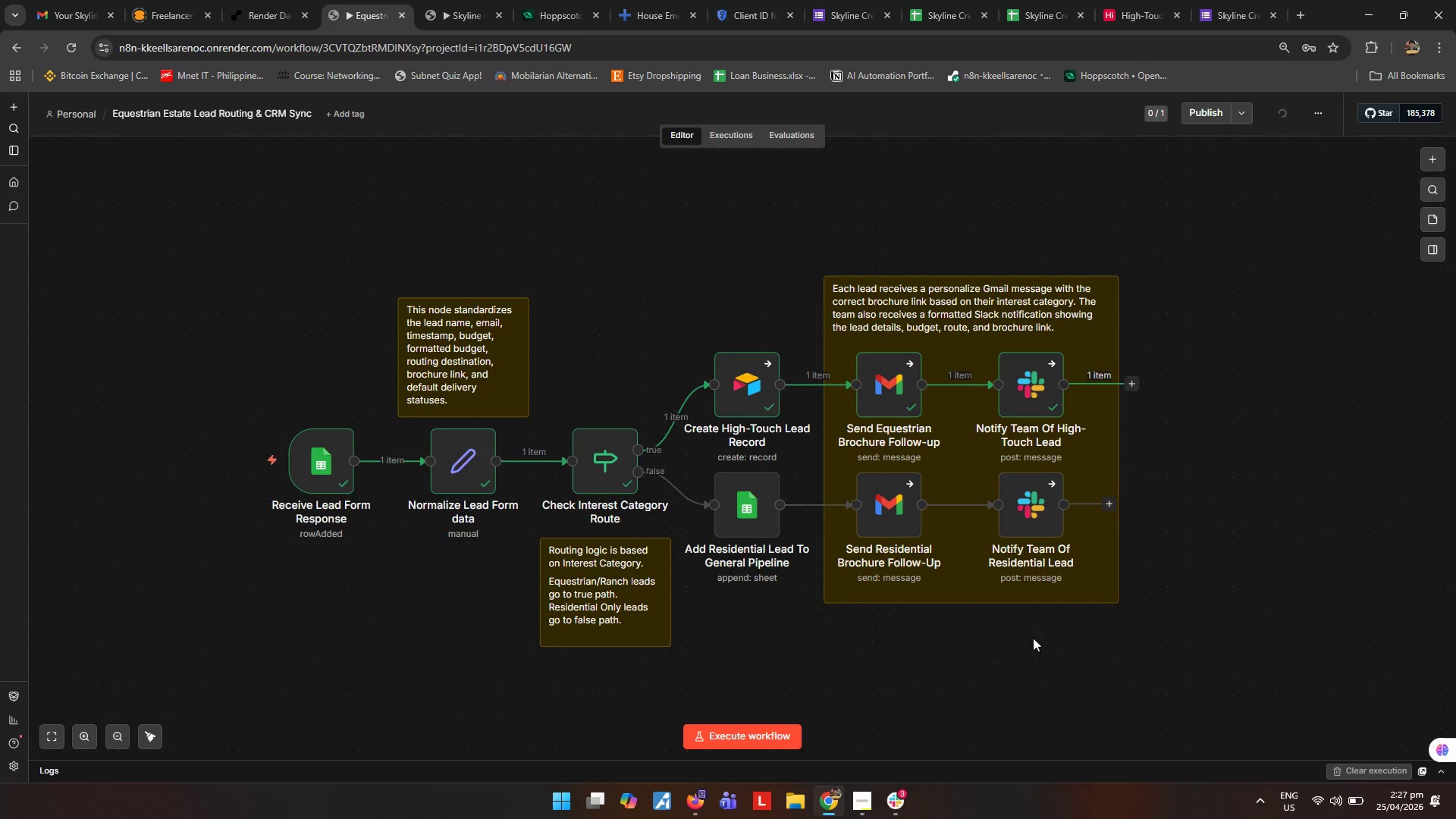 
left_click_drag(start_coordinate=[990, 607], to_coordinate=[989, 617])
 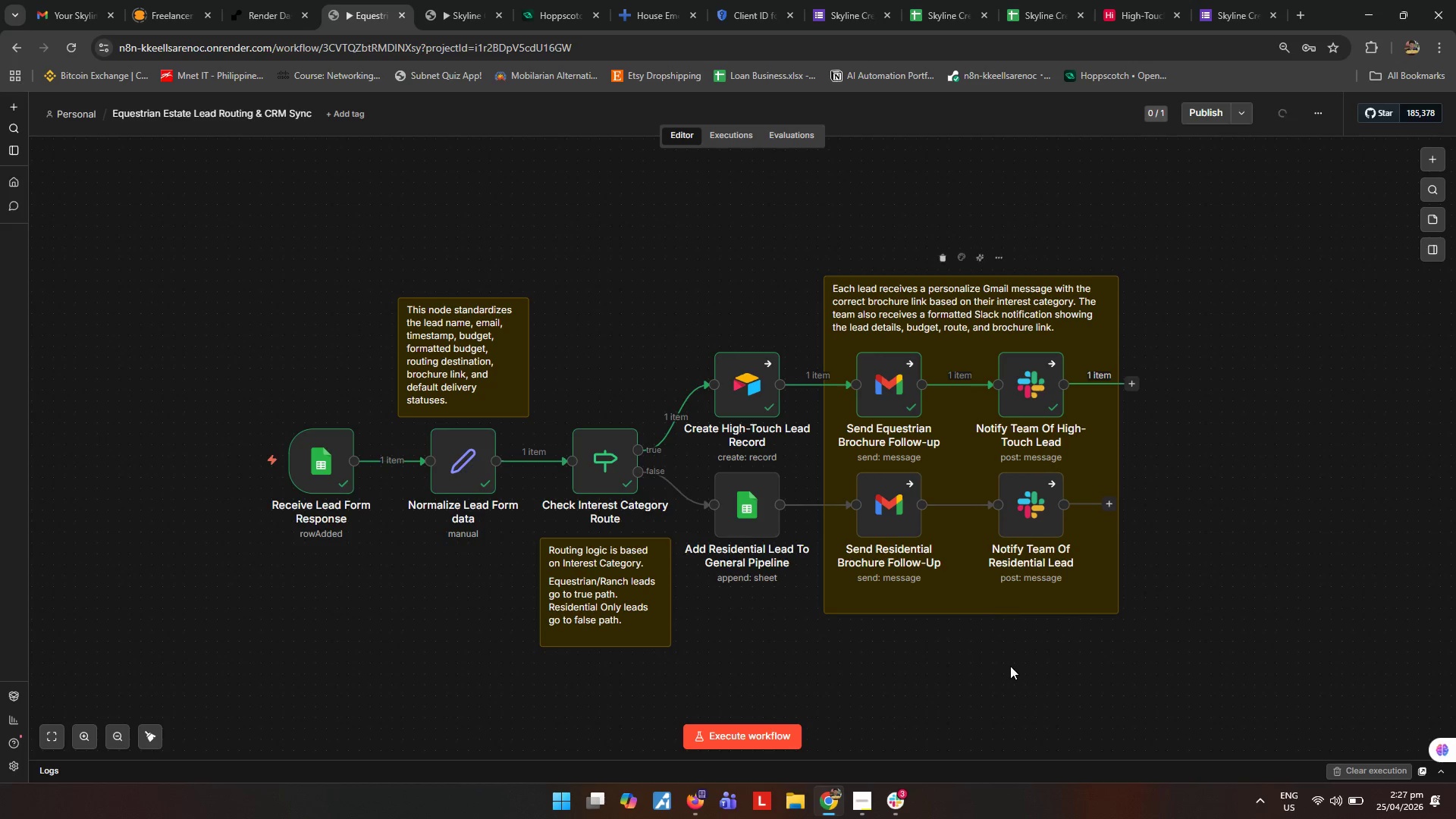 
left_click([1010, 667])
 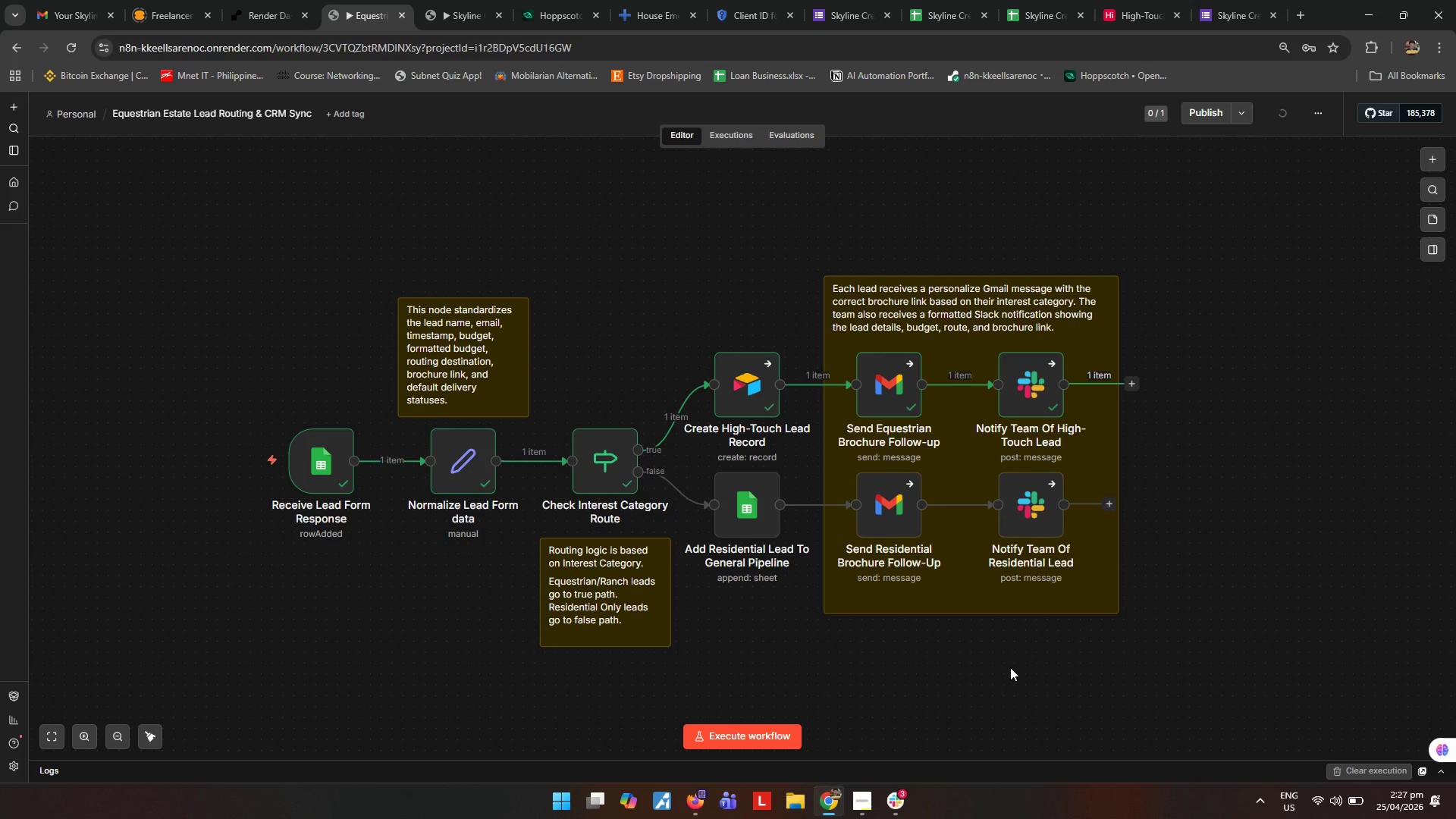 
wait(6.19)
 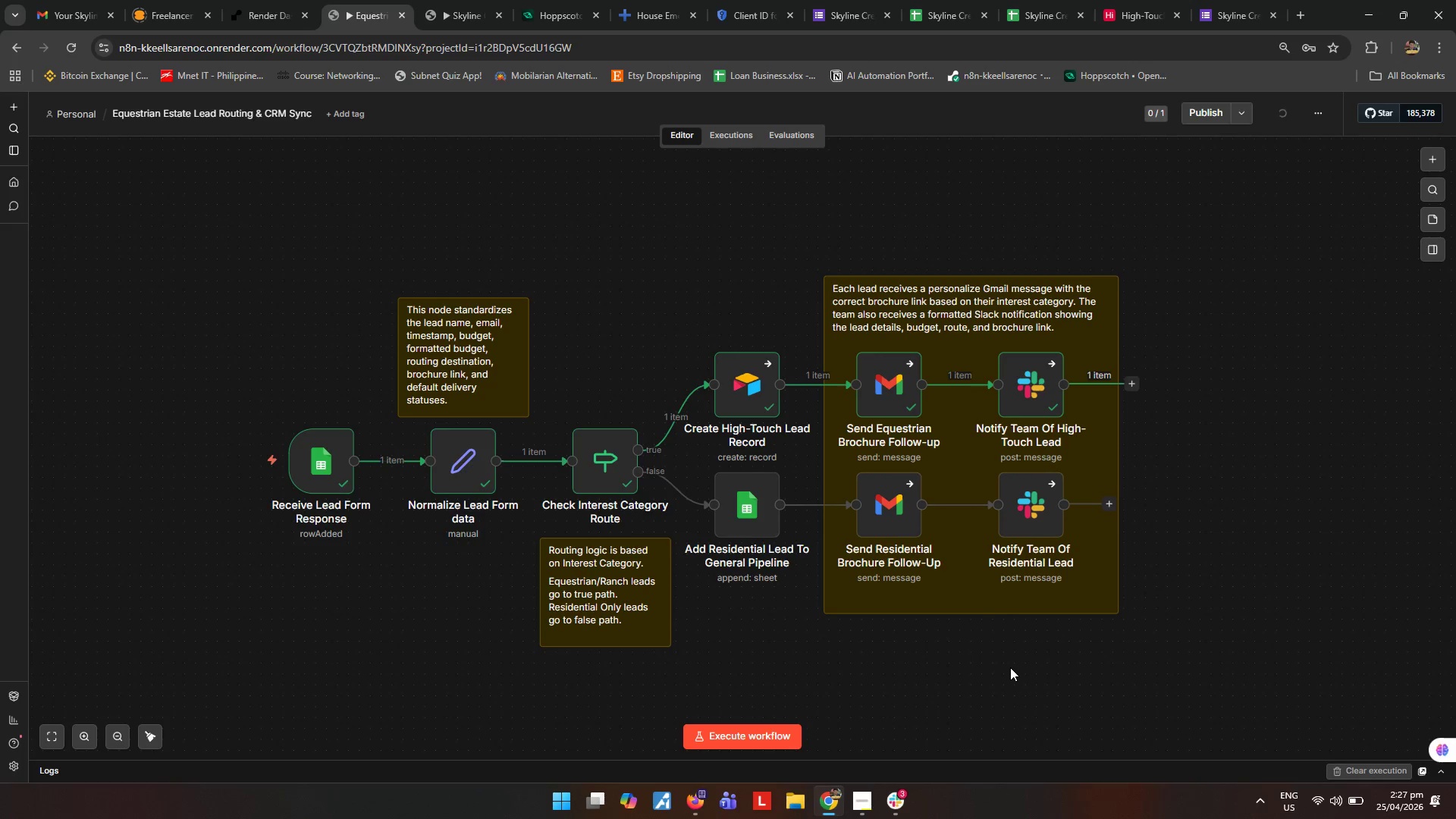 
left_click([466, 10])
 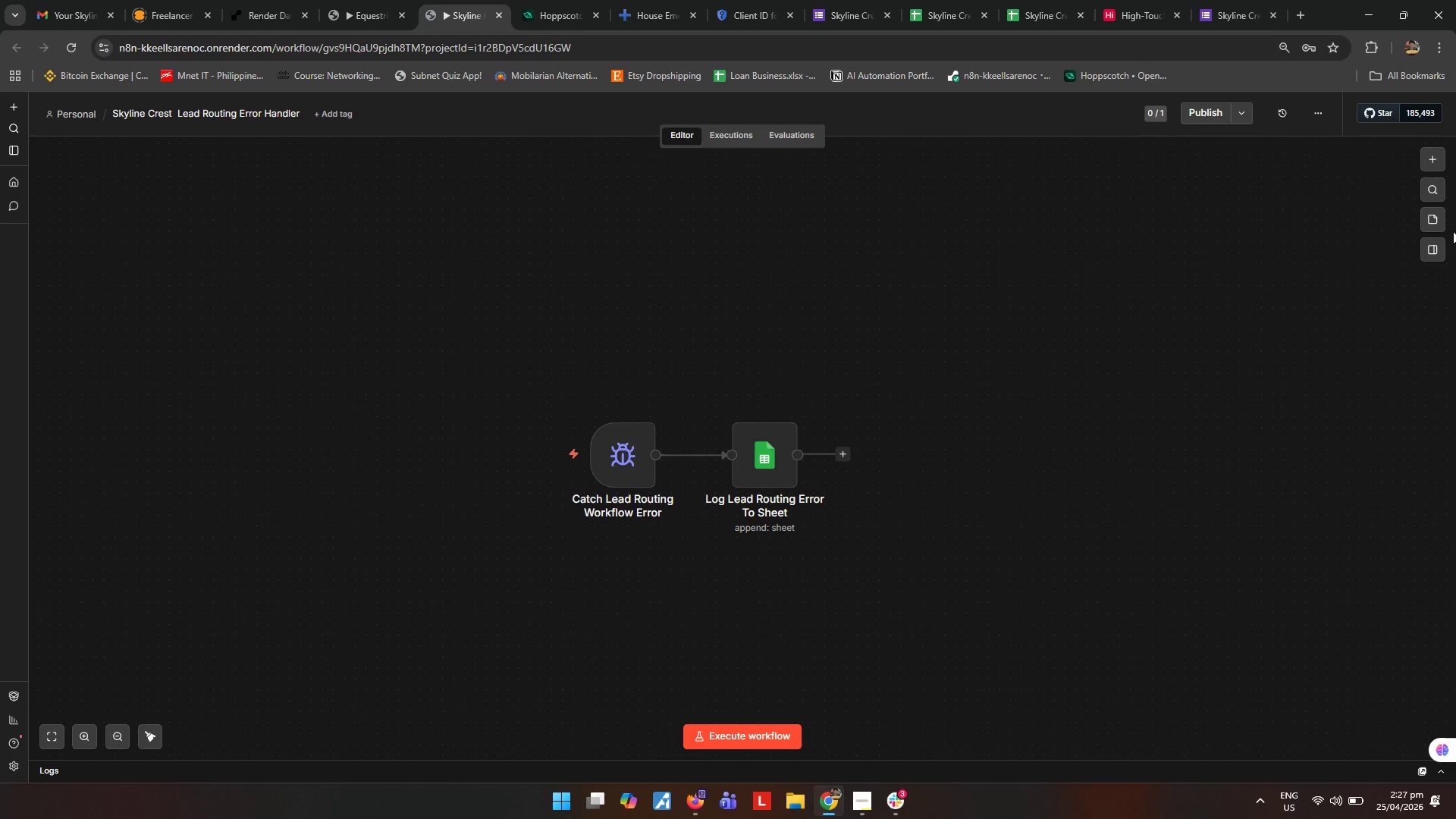 
left_click([1439, 220])
 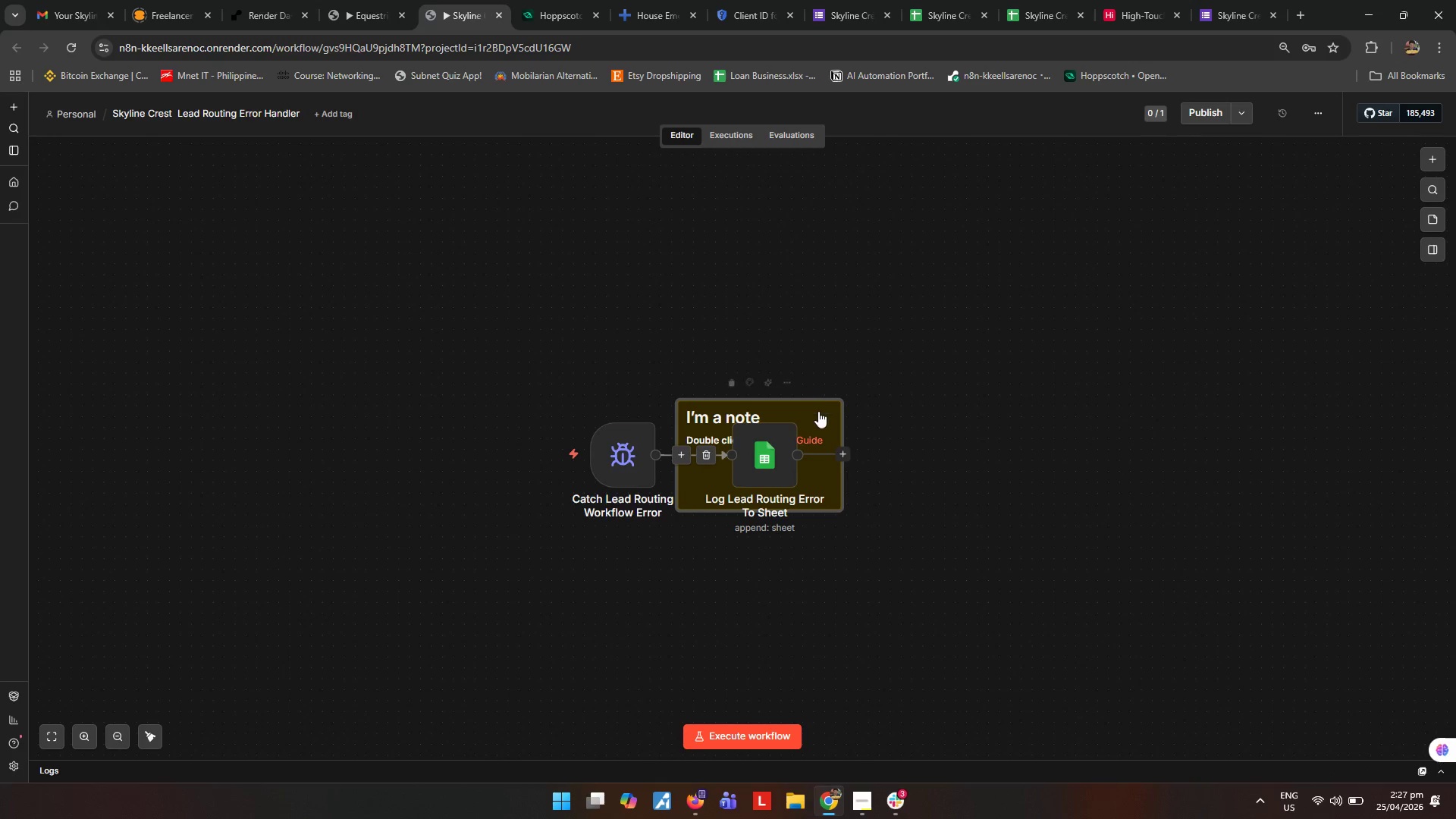 
left_click_drag(start_coordinate=[821, 414], to_coordinate=[767, 316])
 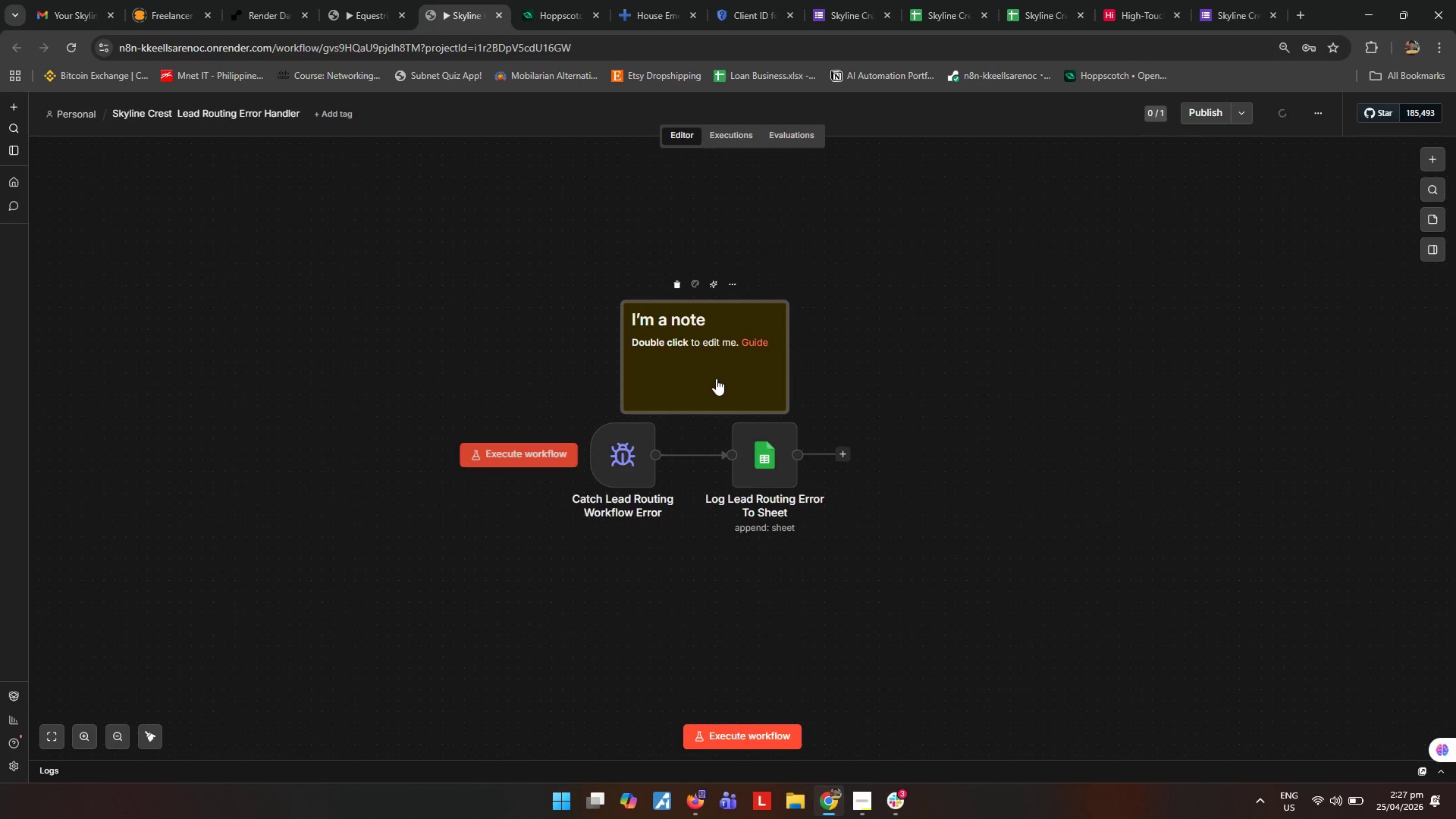 
double_click([716, 378])
 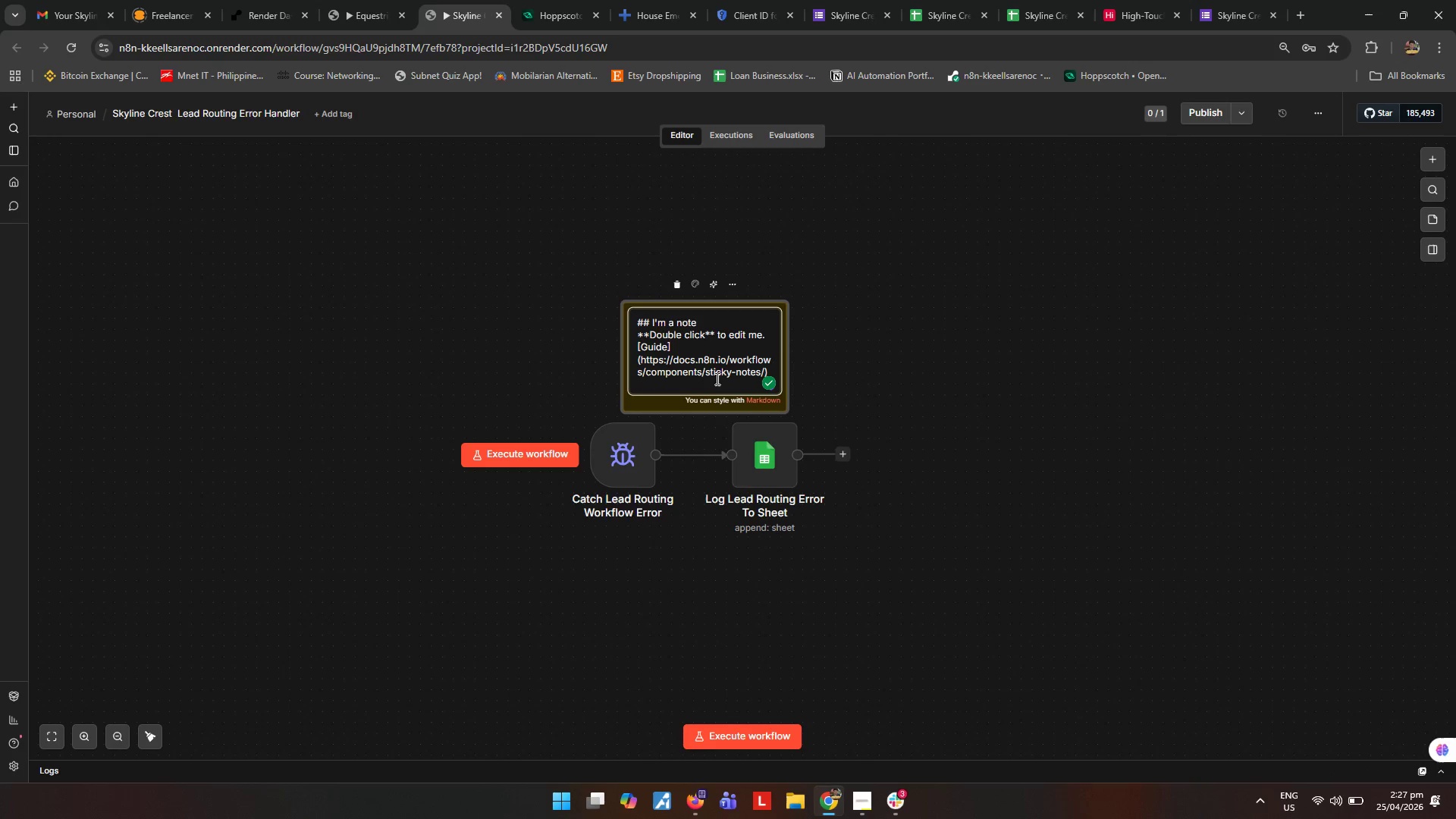 
key(Control+ControlLeft)
 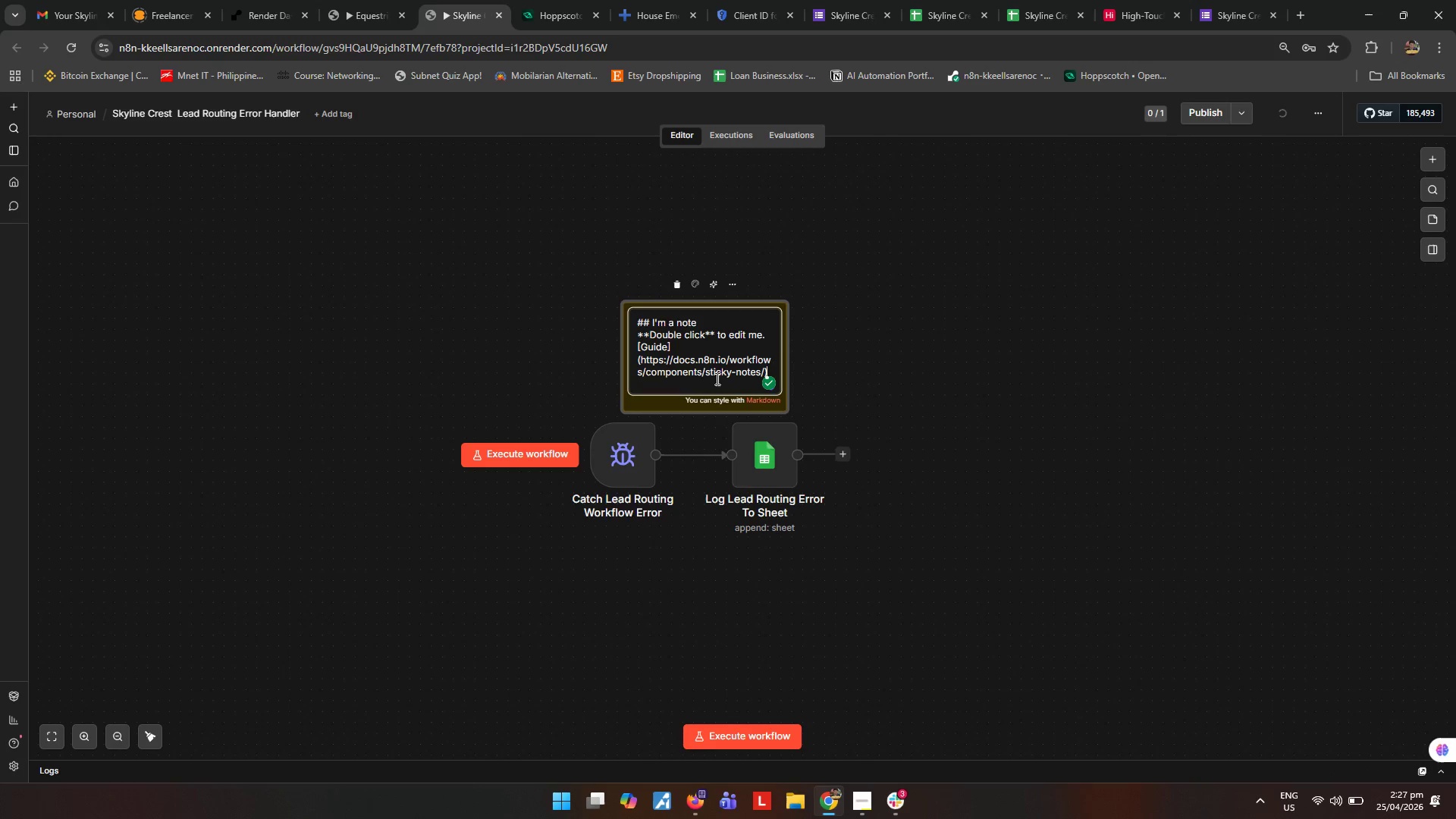 
key(Control+A)
 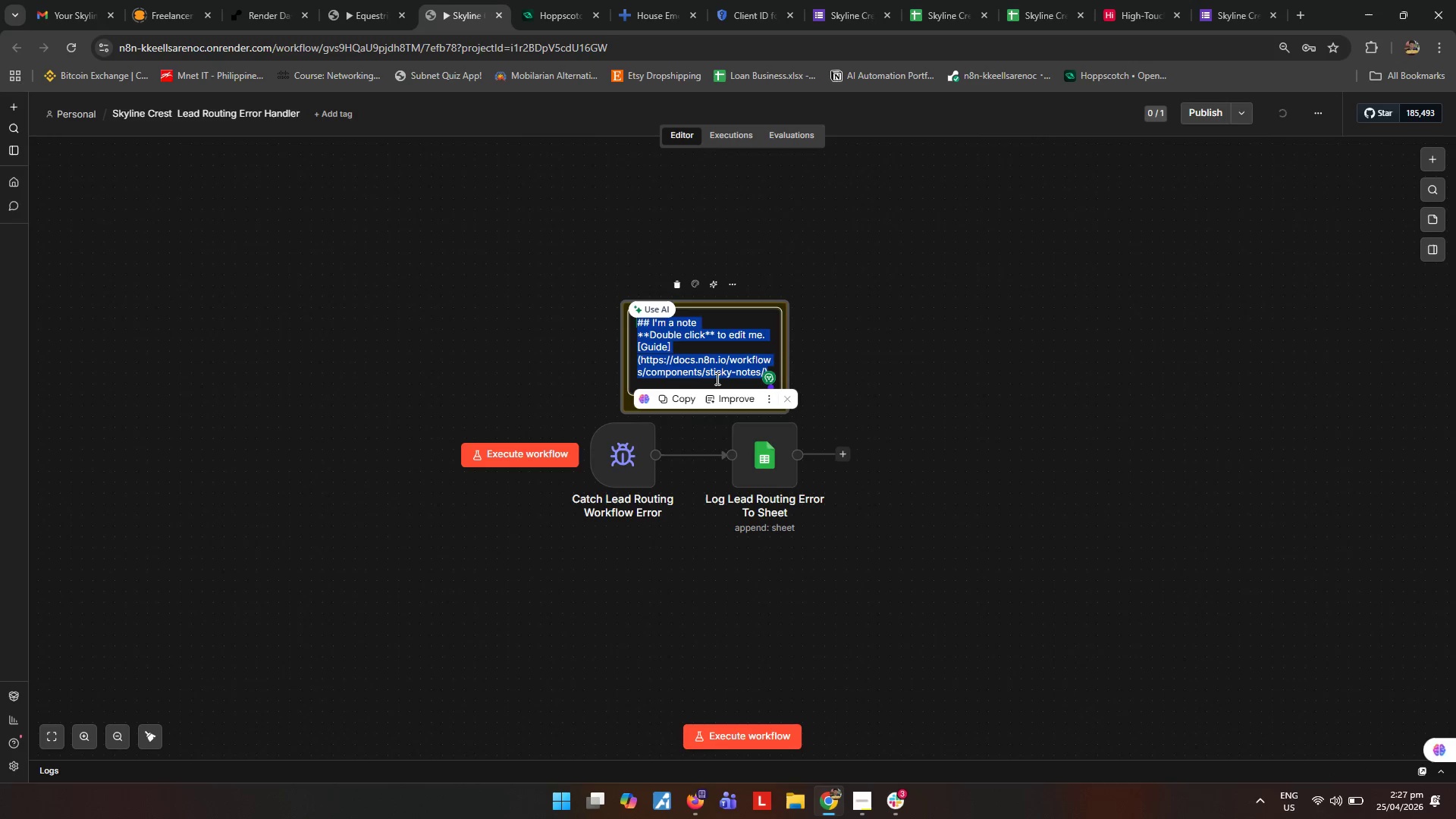 
type(If an unexpected execution error occurs, this workflow captures the failed workflow name, failed node, error message, available lead details, and raw execution data)
 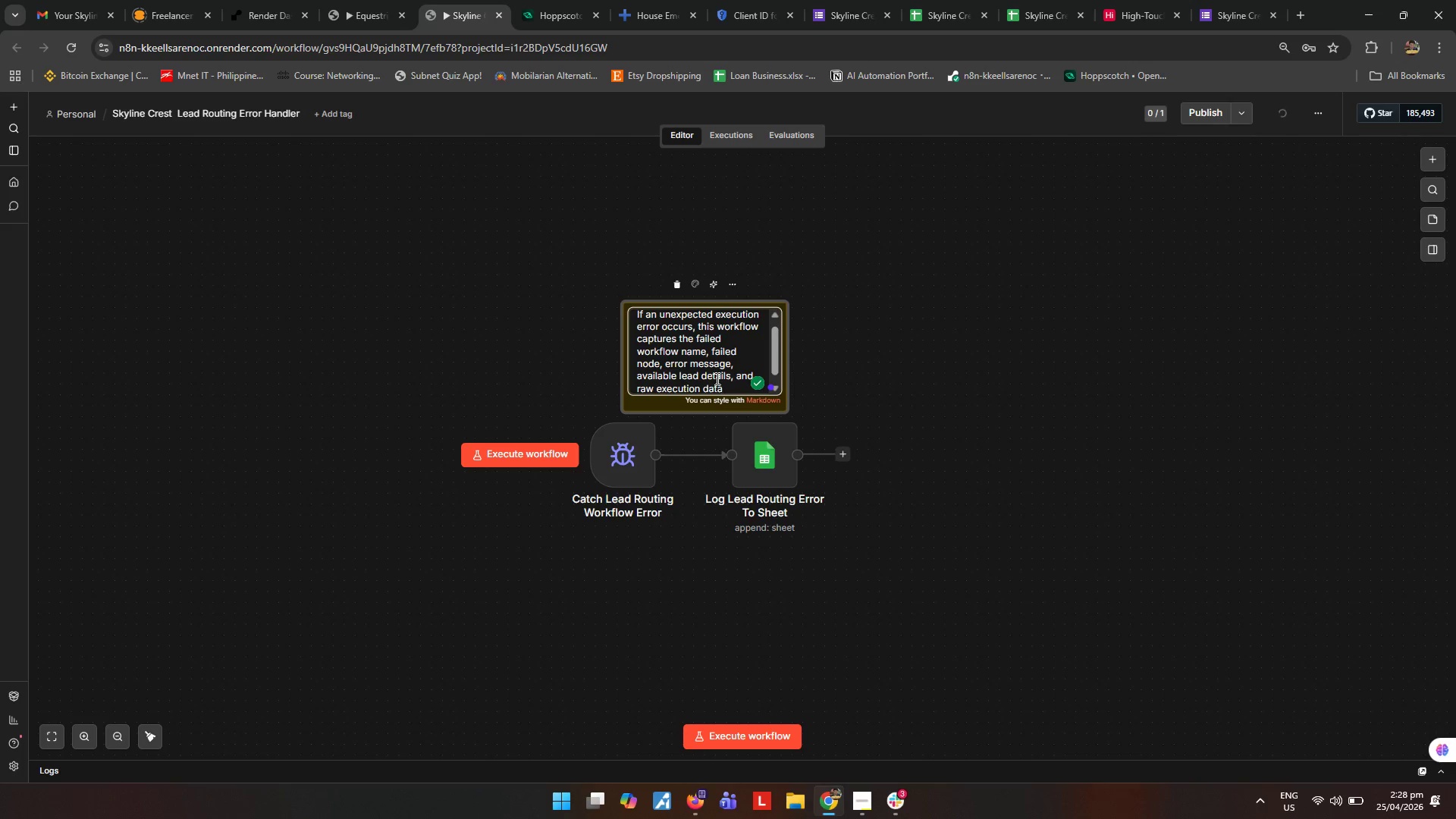 
type( in the Execution Error )
key(Backspace)
type(s Sheet)
 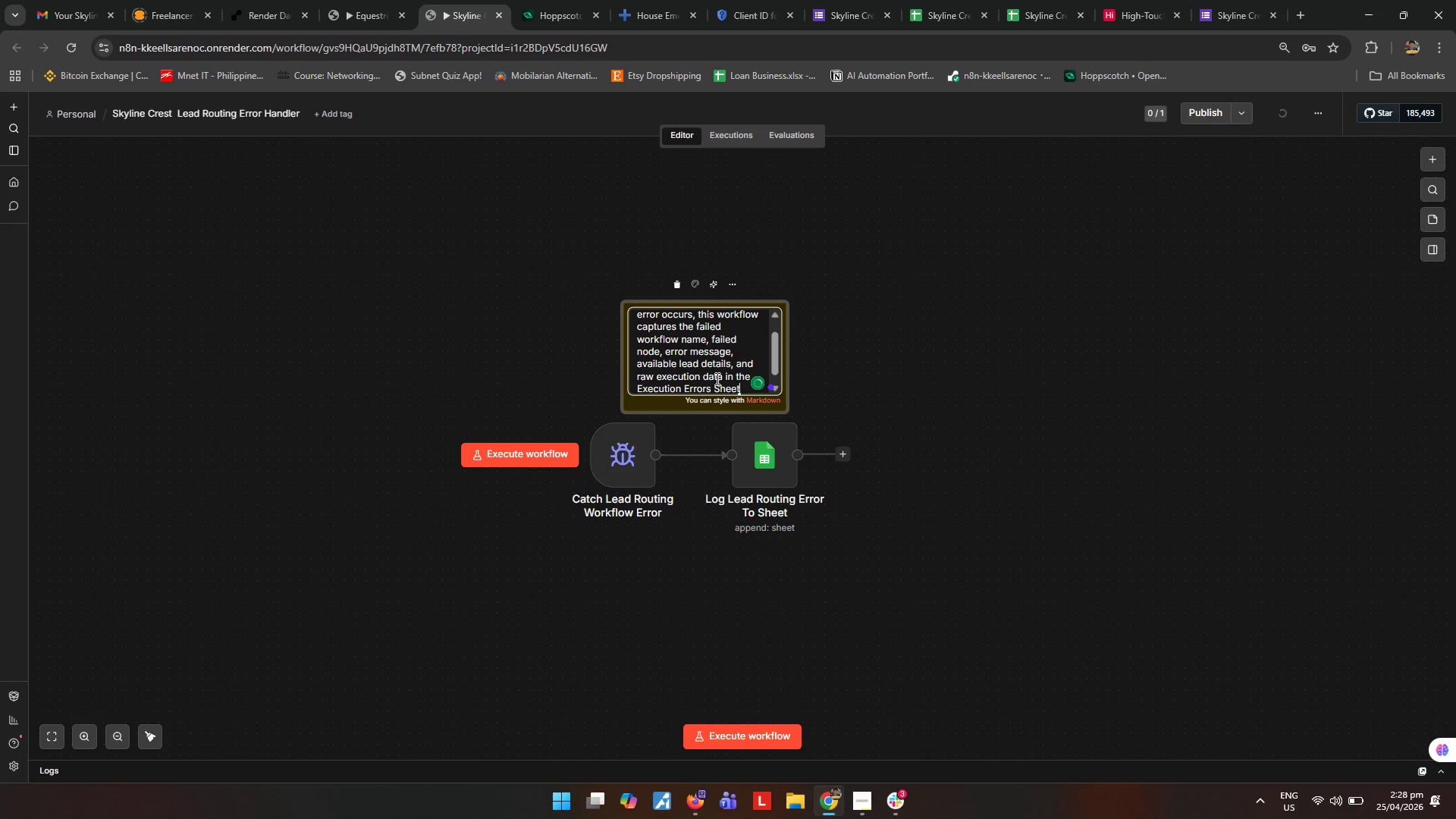 
key(Enter)
 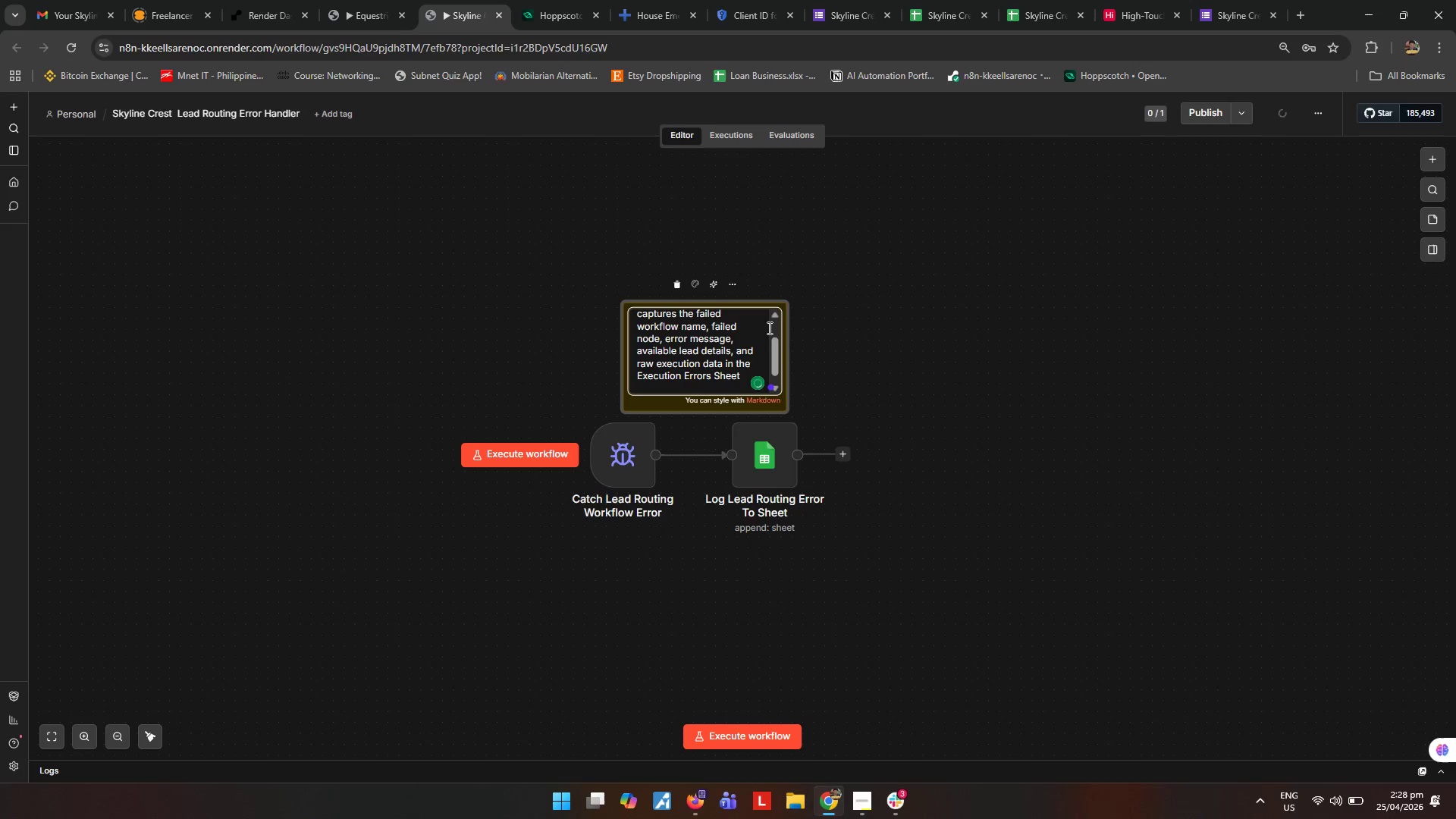 
key(Backspace)
 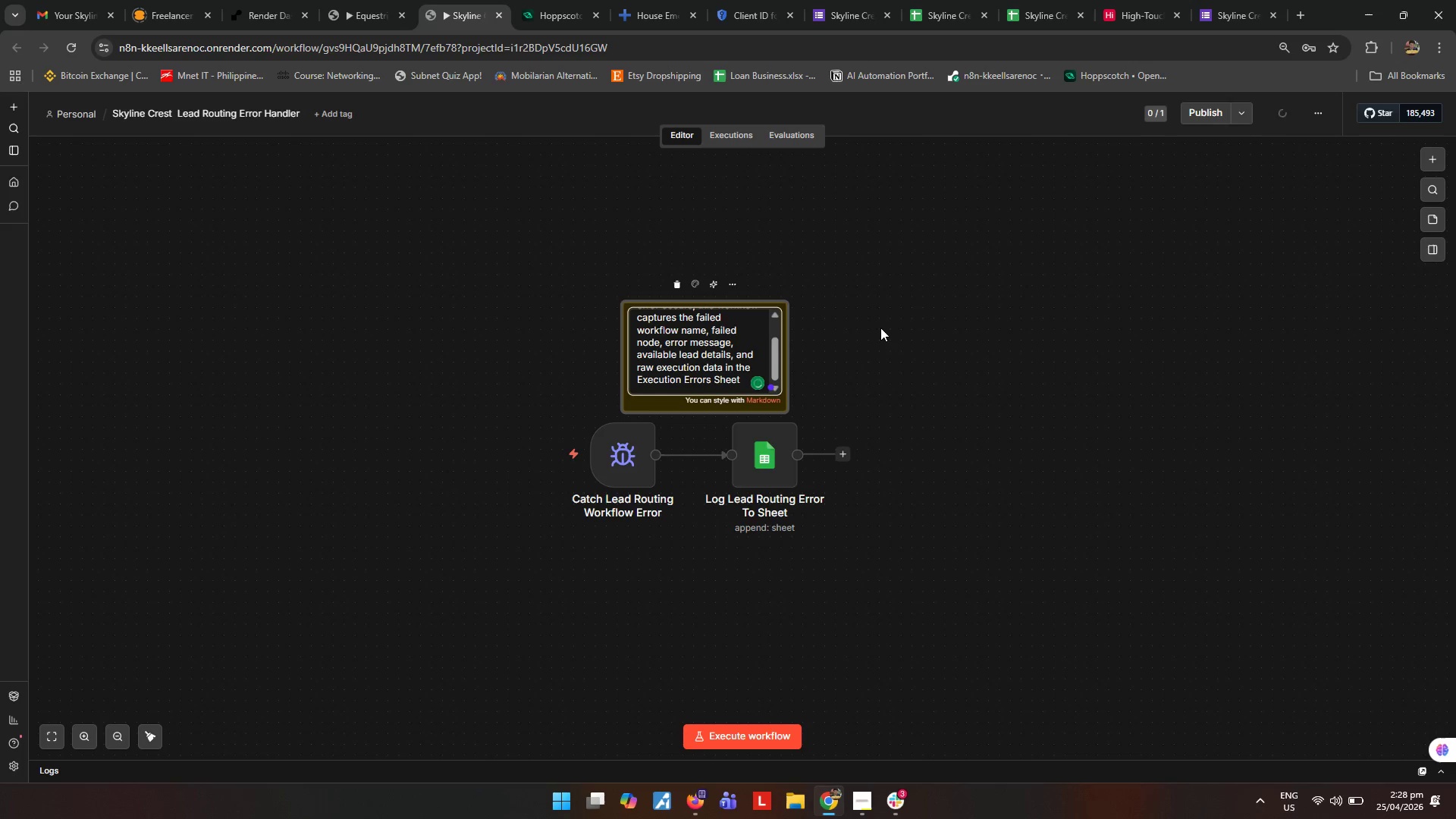 
key(Period)
 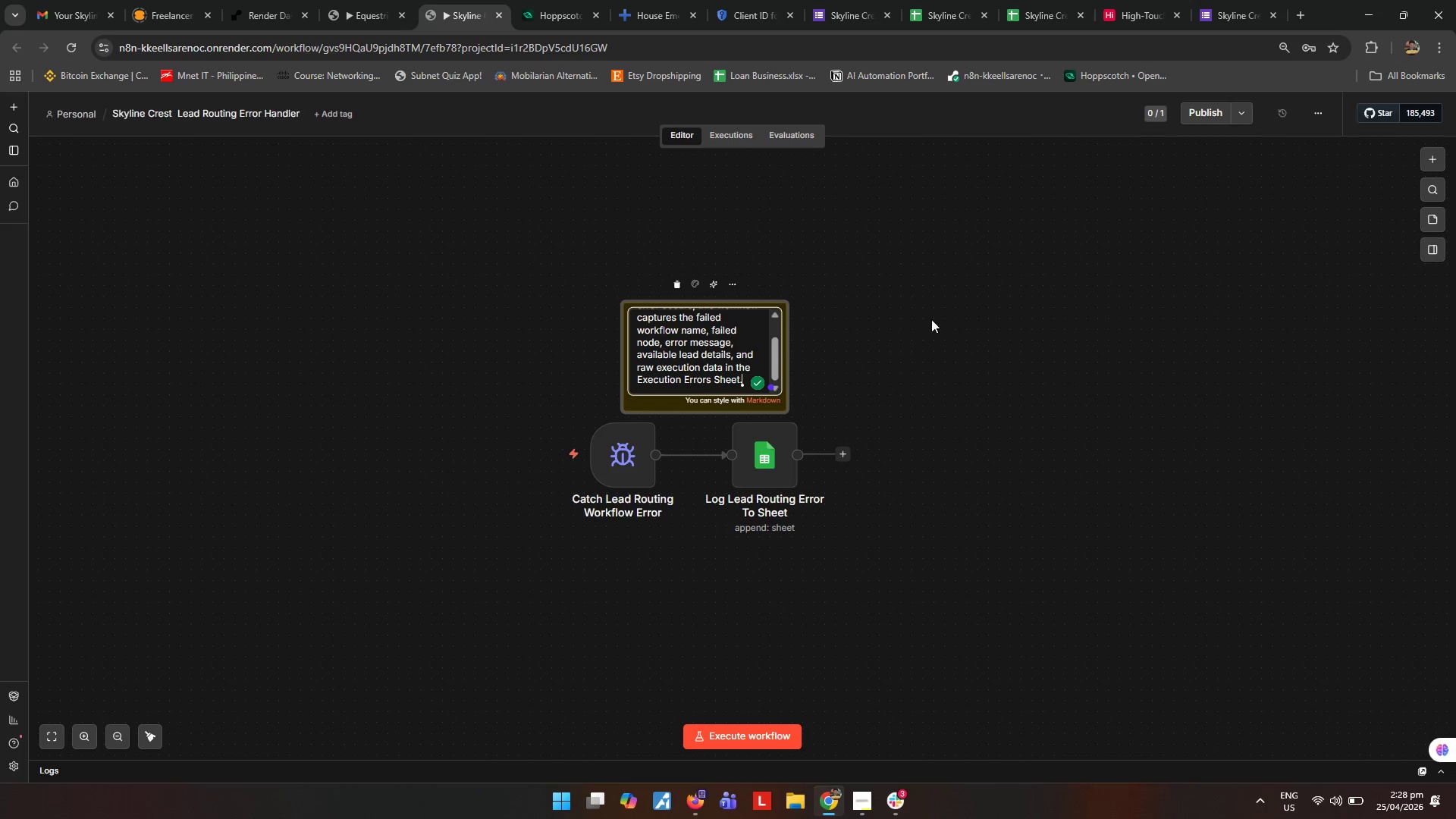 
left_click([933, 313])
 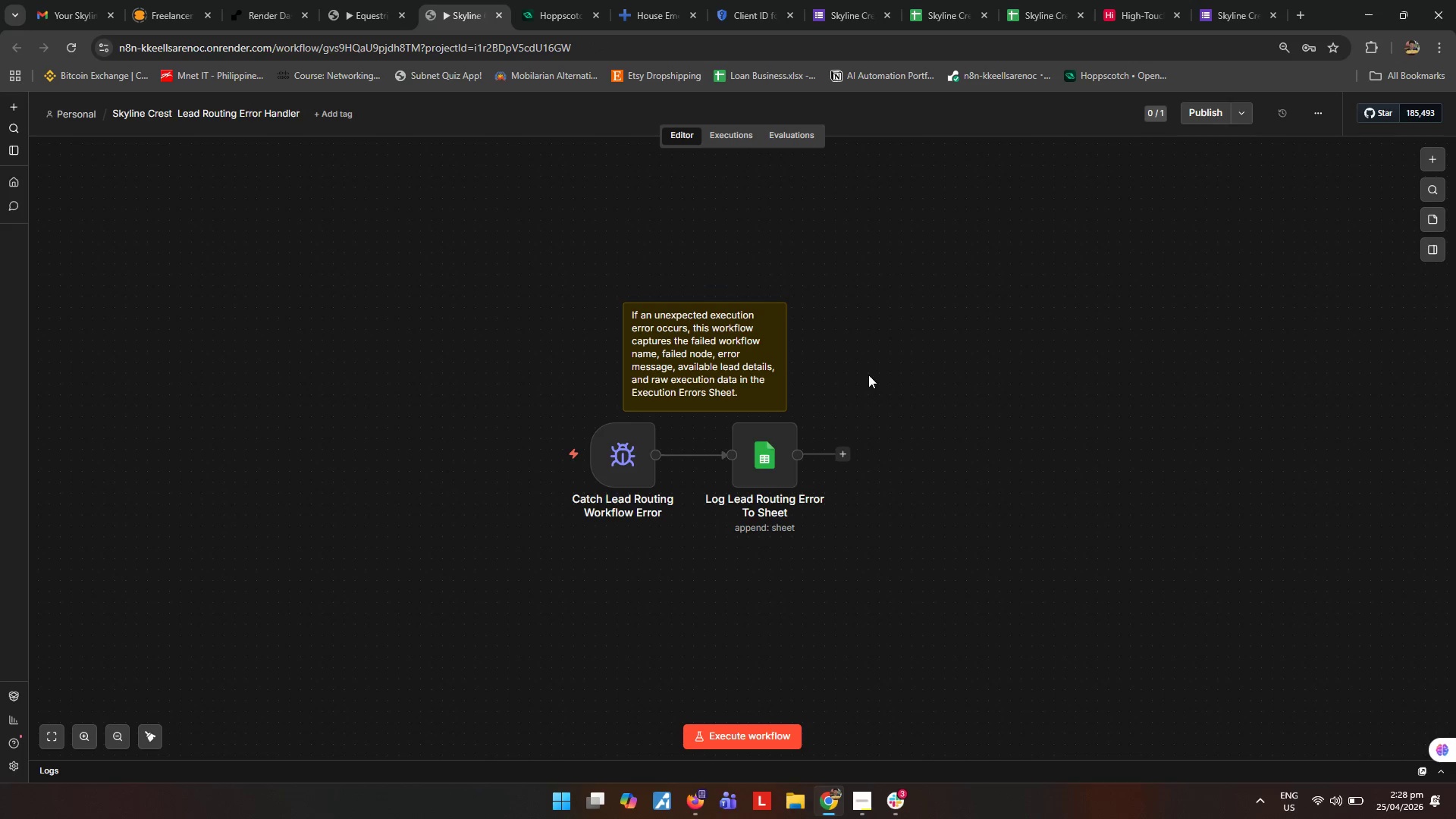 
left_click([896, 375])
 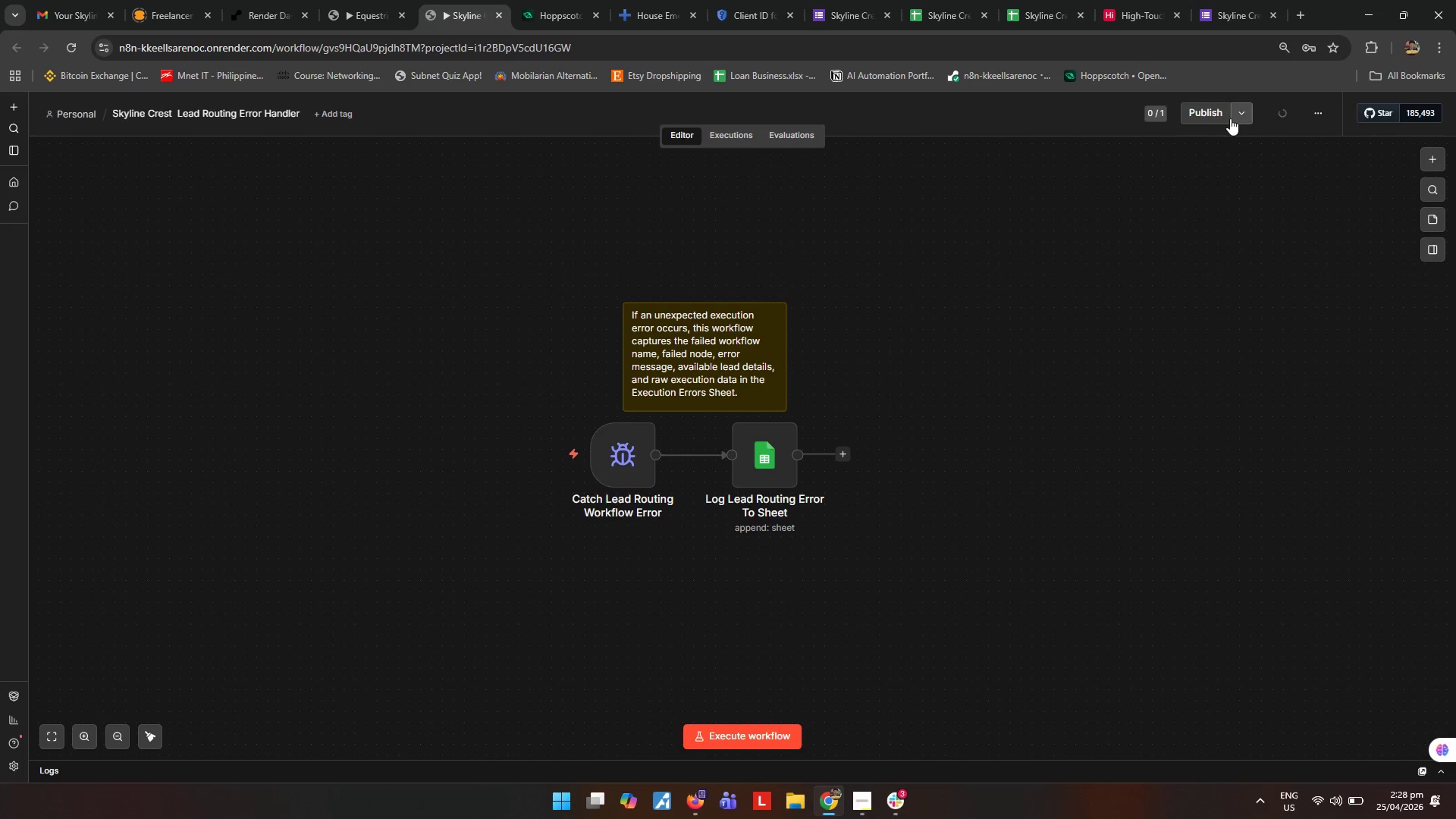 
left_click([1216, 110])
 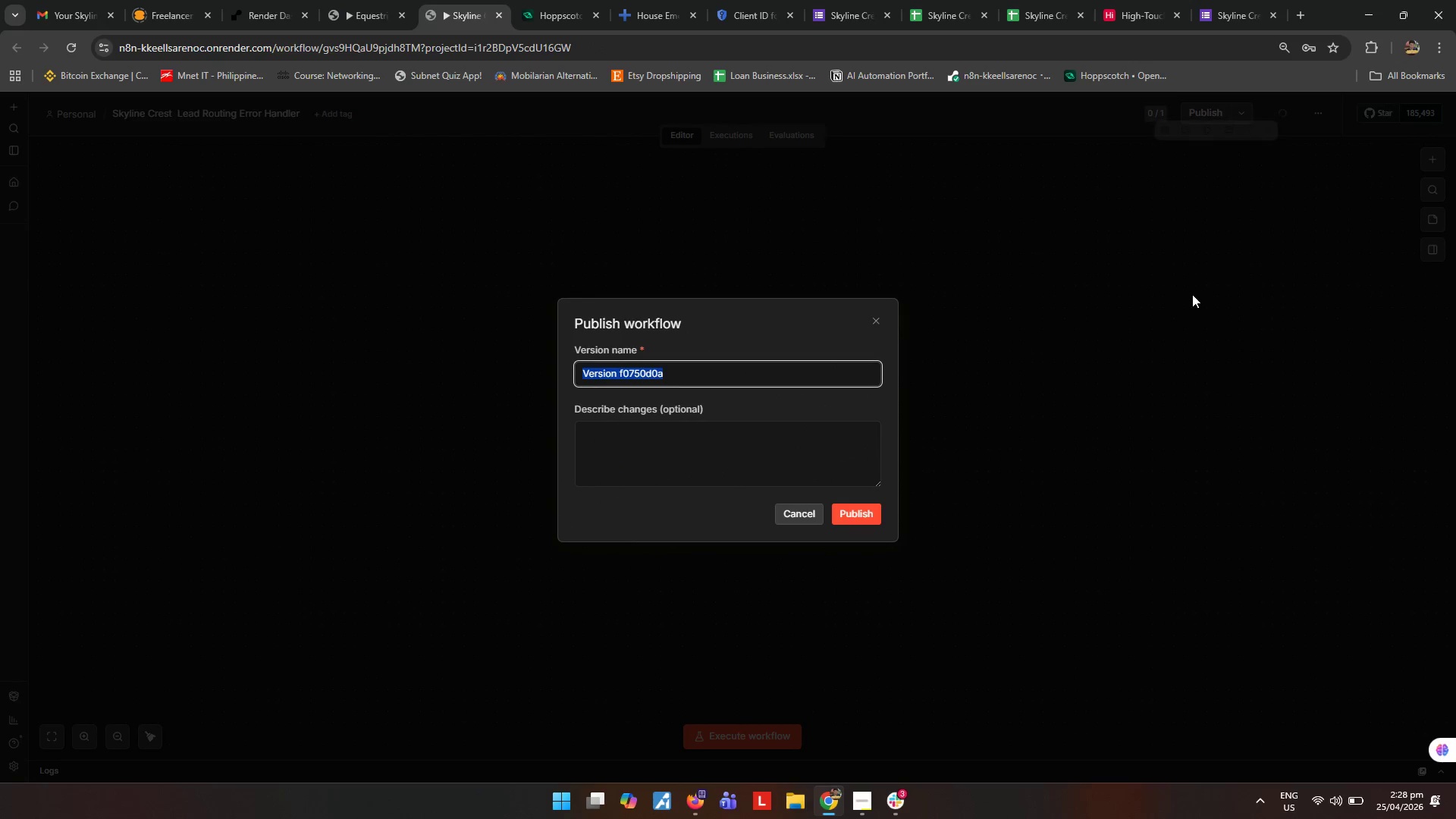 
left_click([863, 514])
 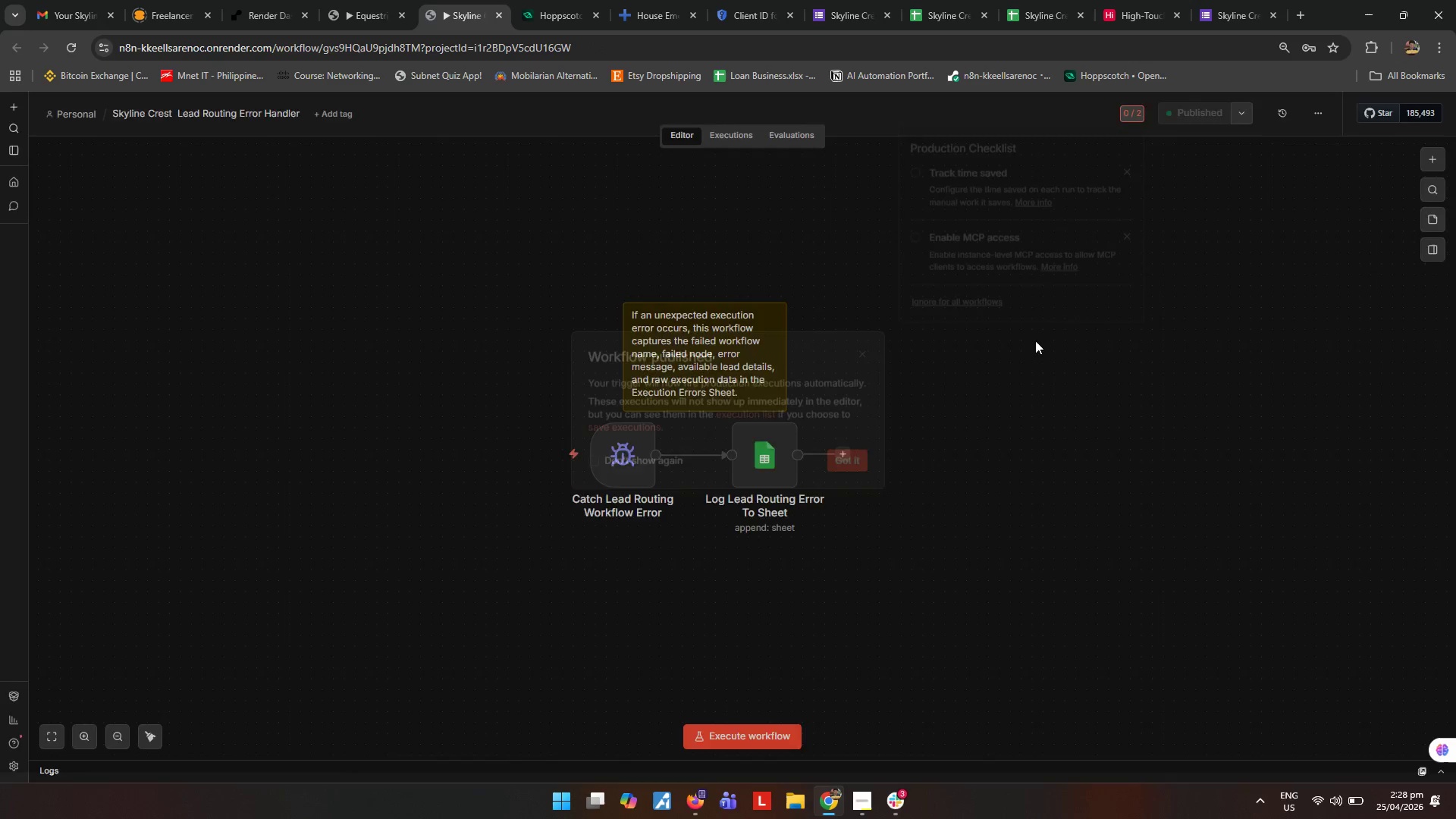 
left_click([861, 470])
 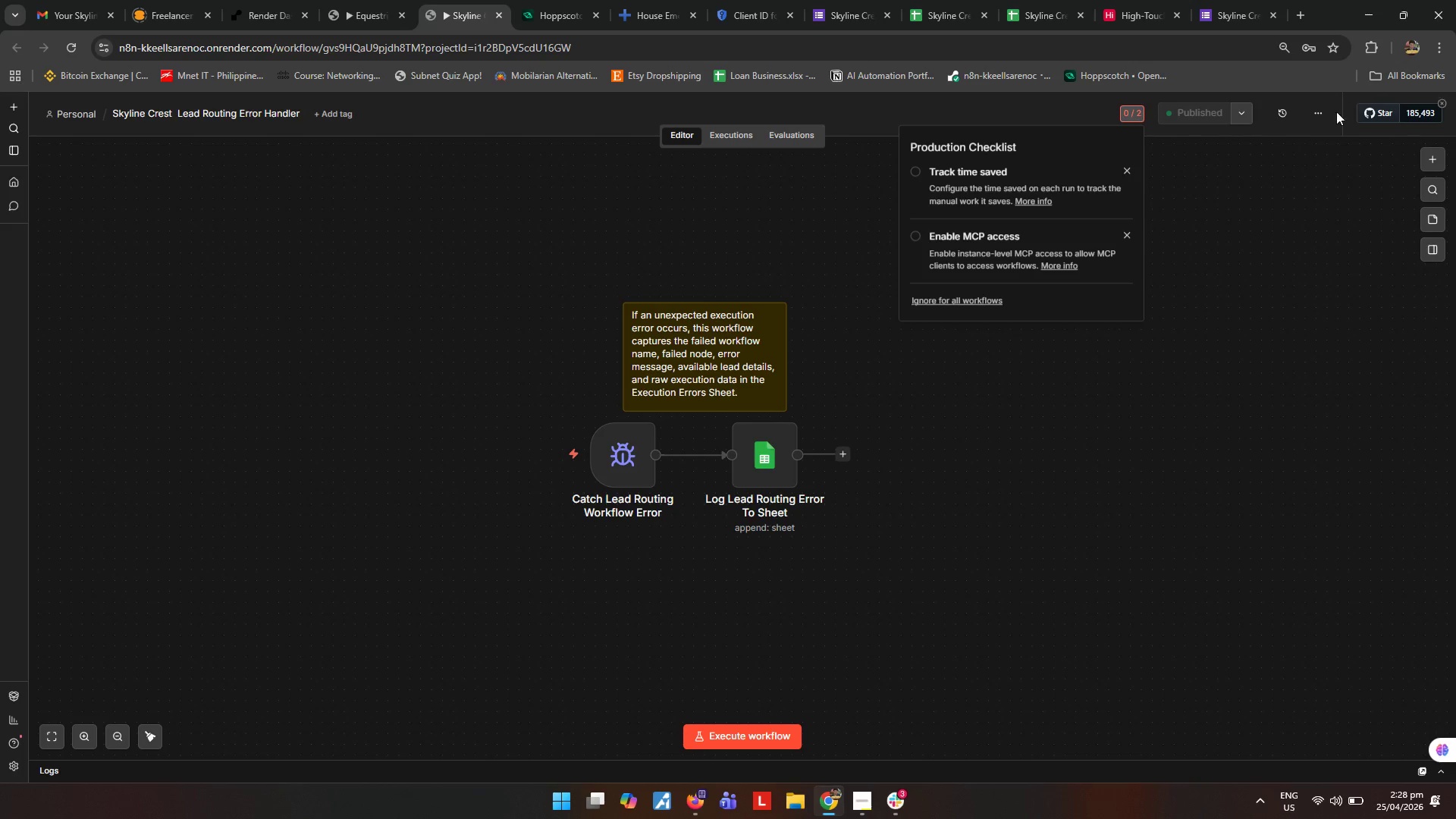 
left_click([1322, 112])
 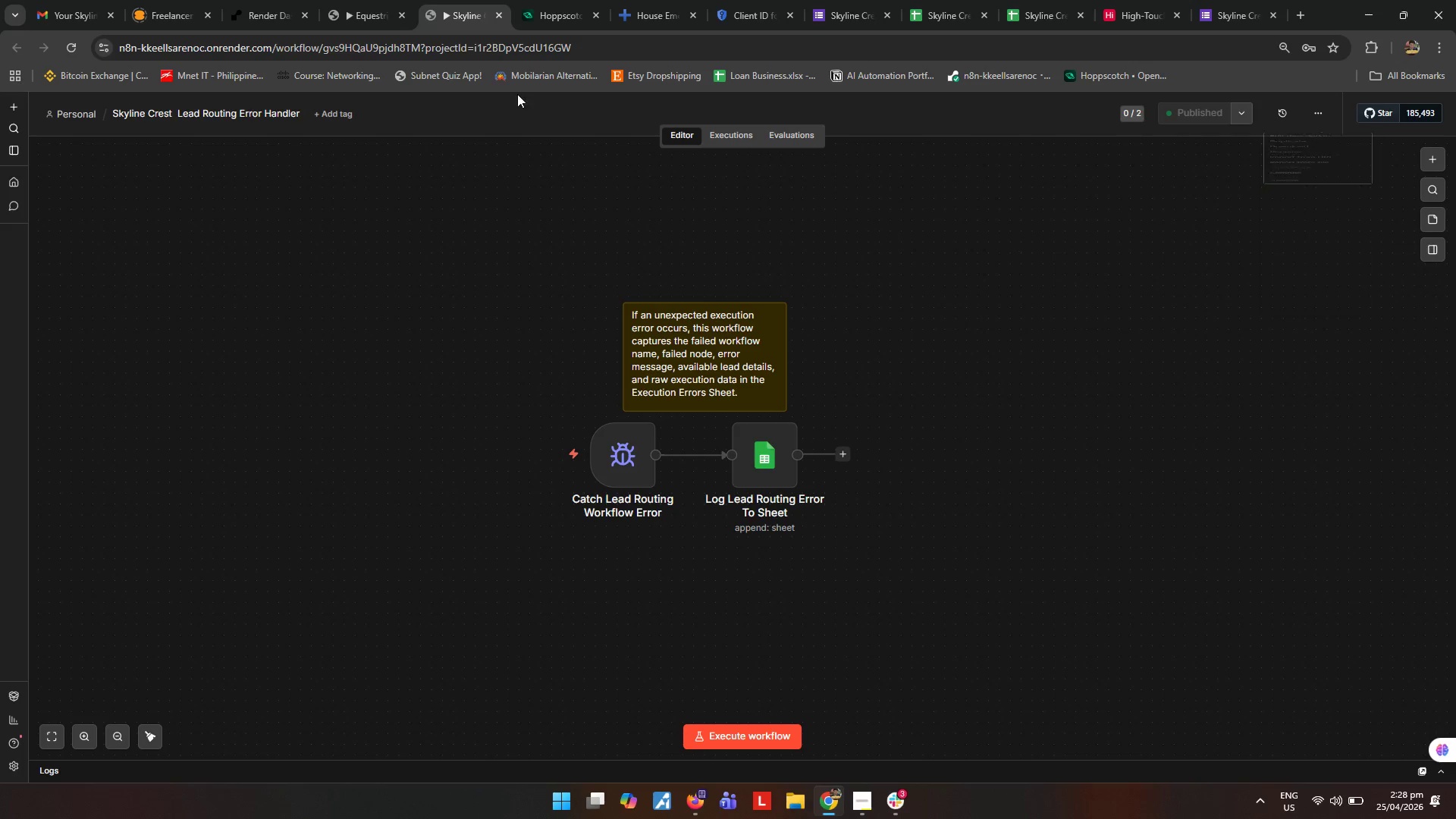 
left_click([340, 2])
 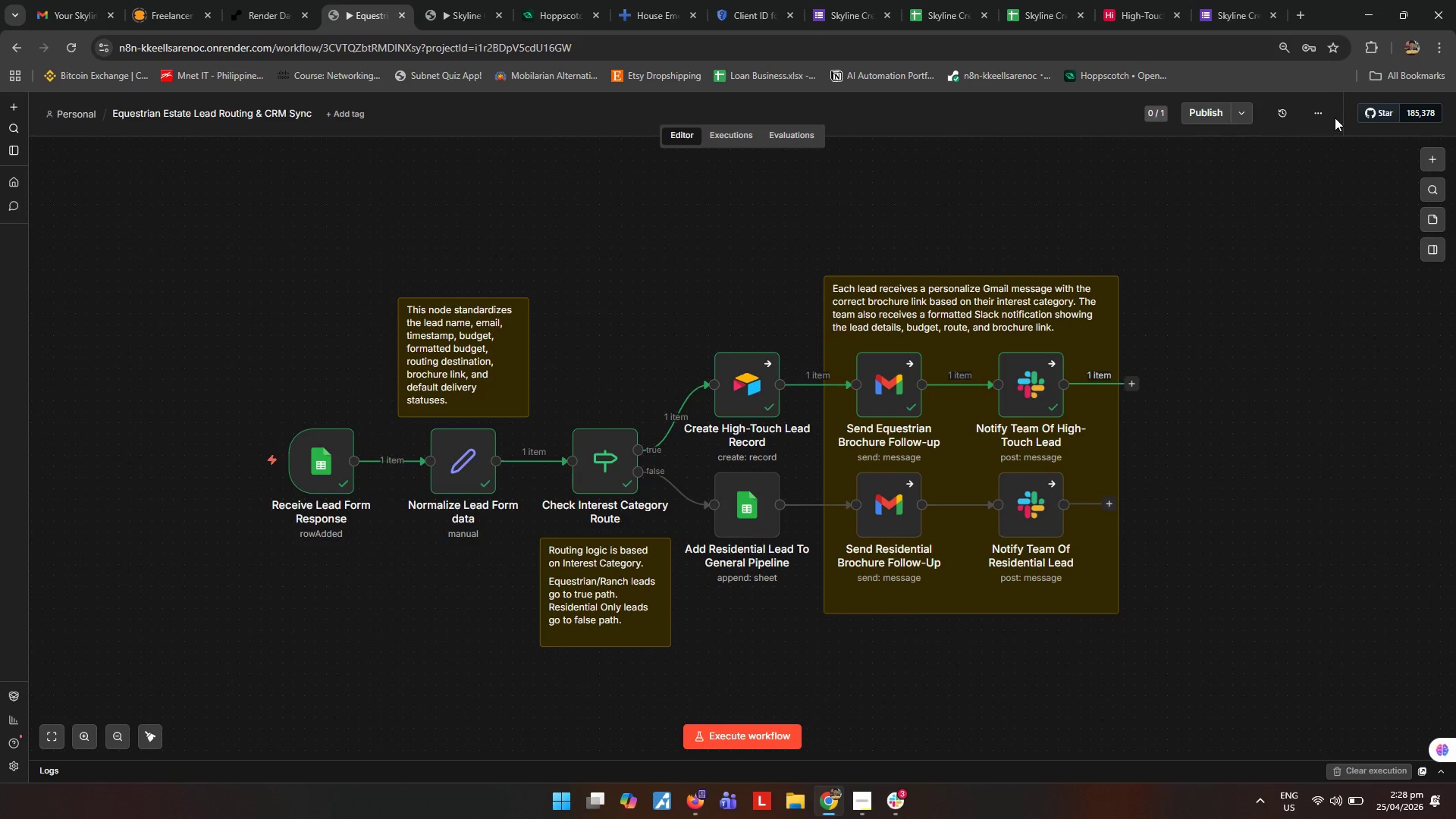 
left_click([1320, 109])
 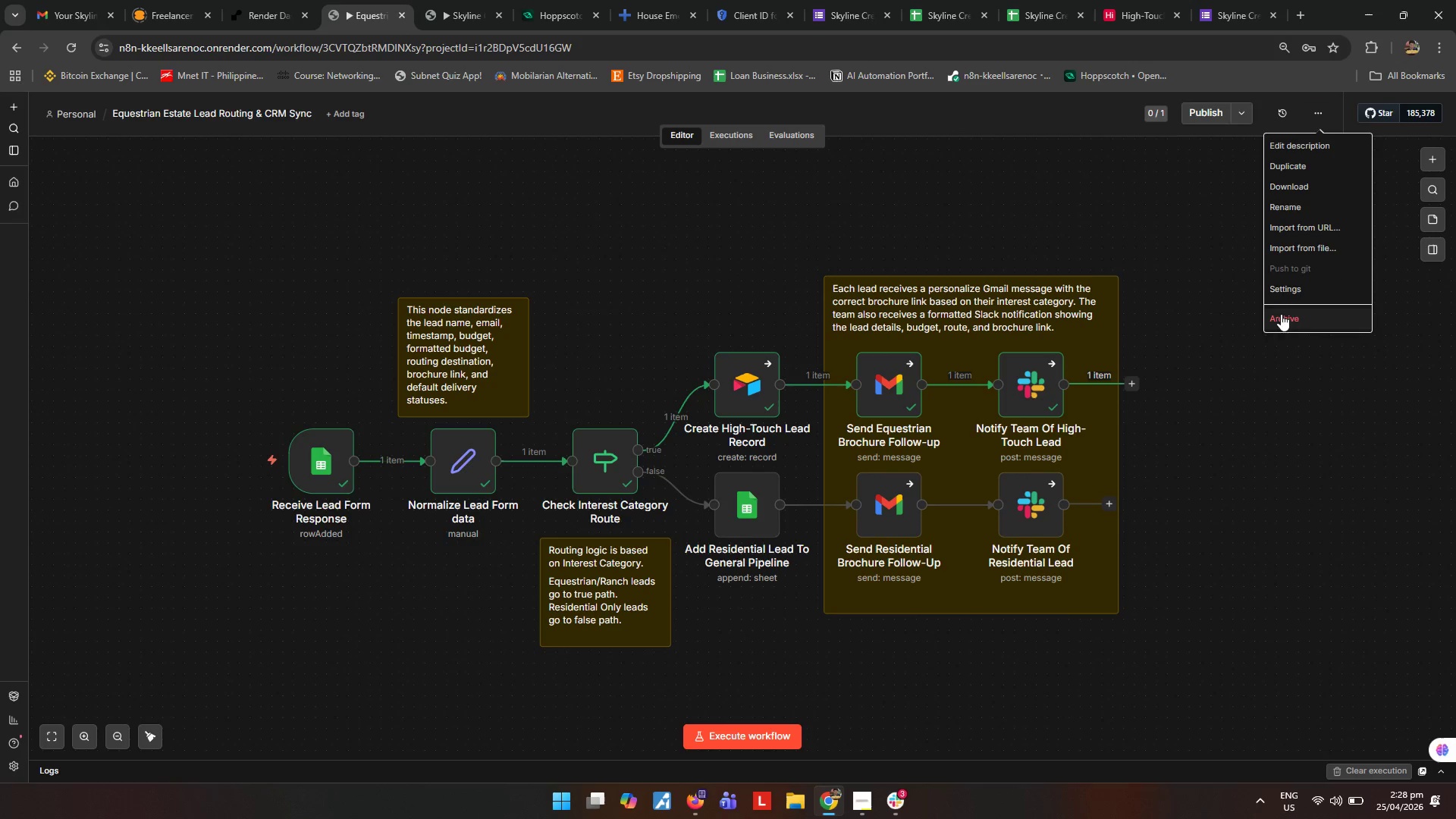 
left_click([1294, 292])
 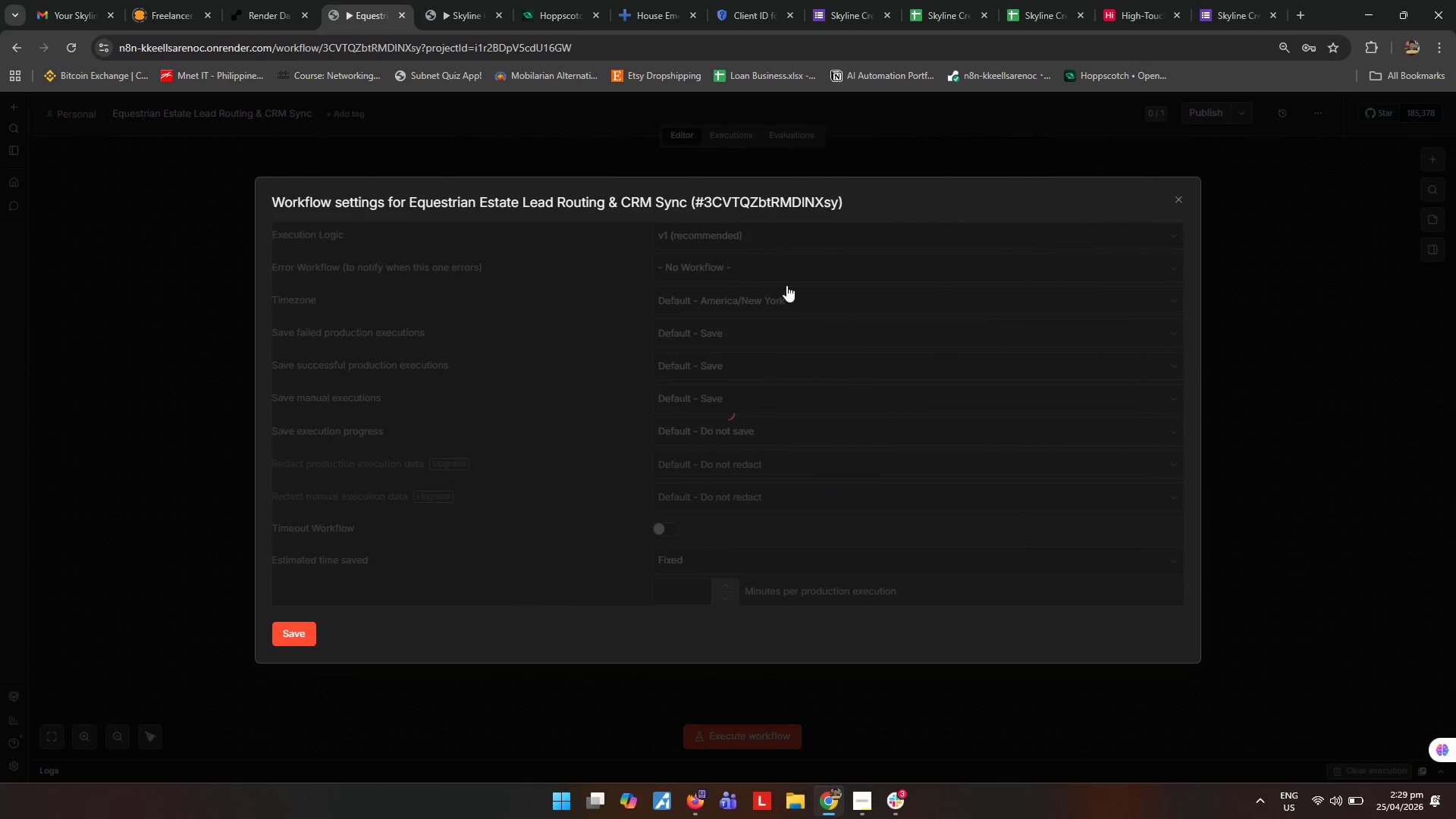 
left_click([793, 271])
 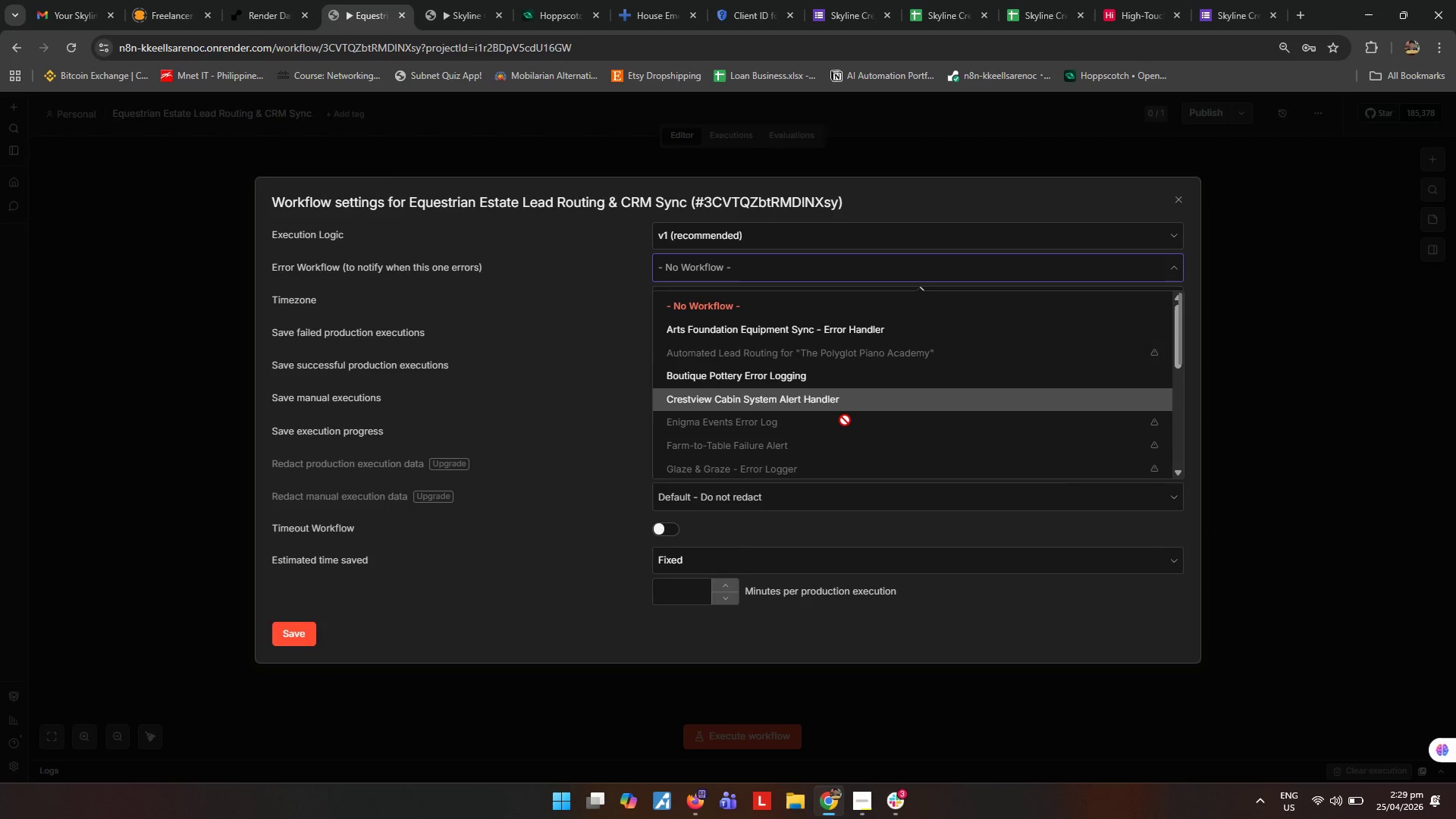 
wait(5.31)
 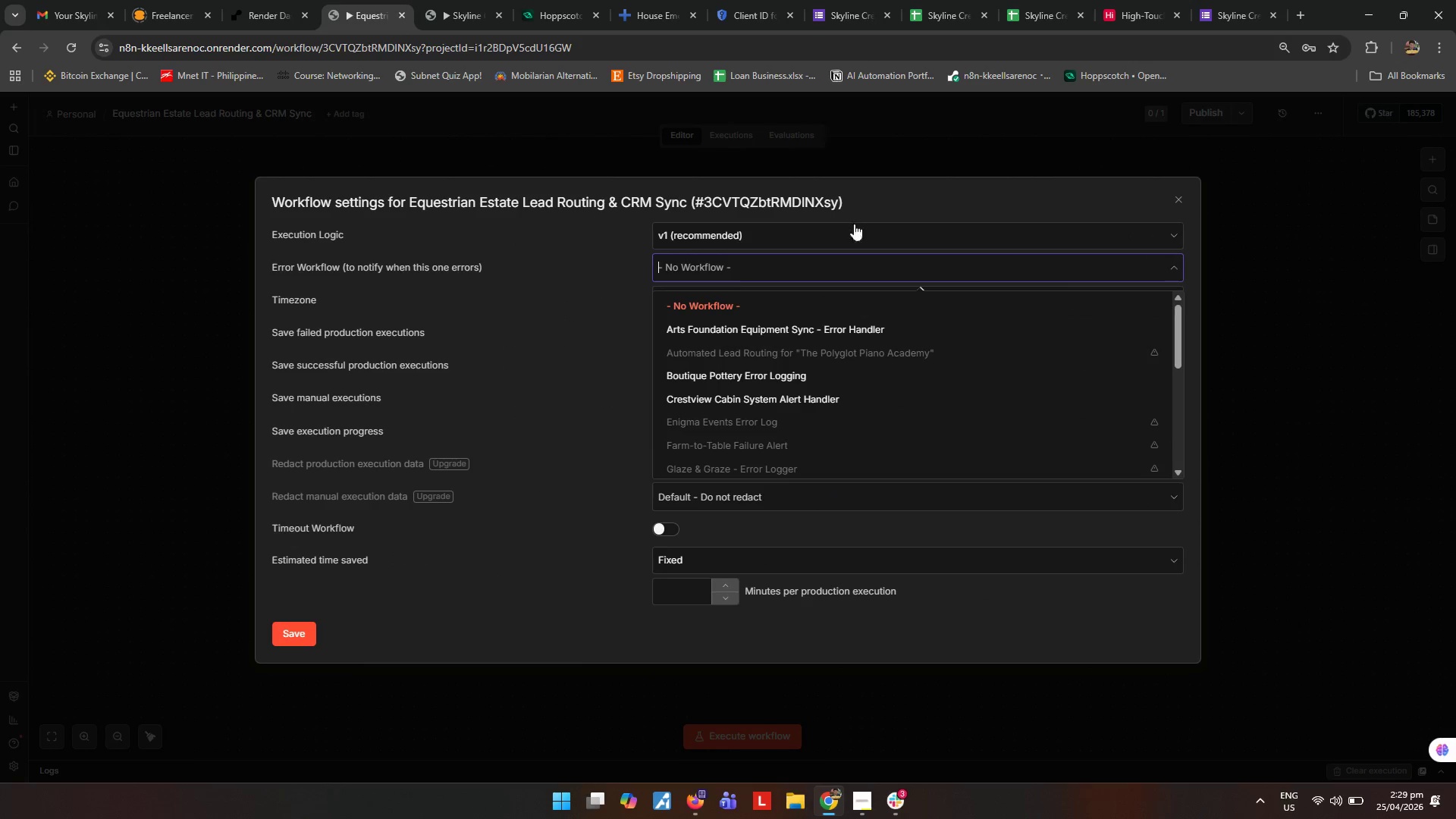 
scroll: coordinate [838, 428], scroll_direction: down, amount: 5.0
 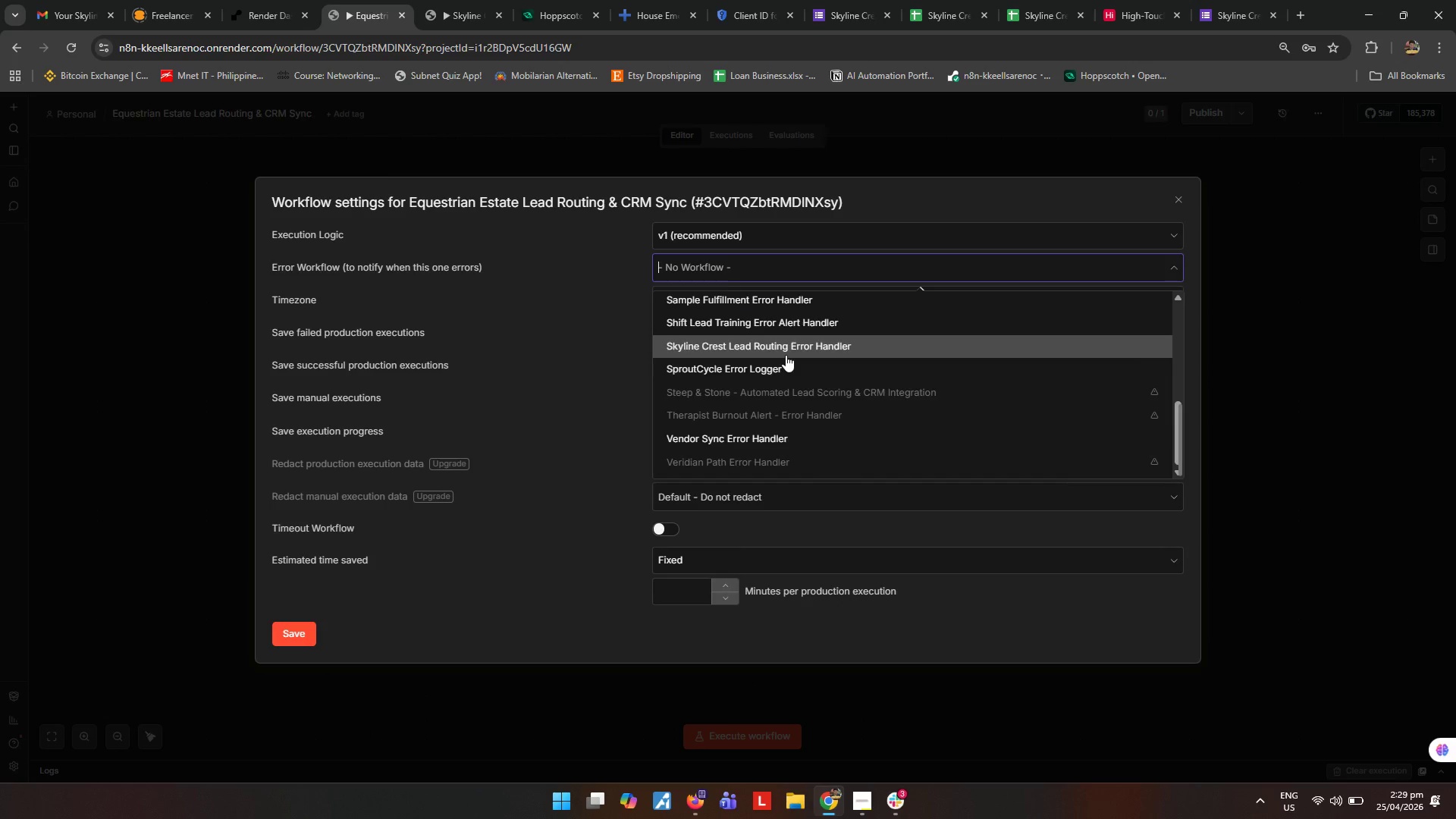 
left_click([786, 355])
 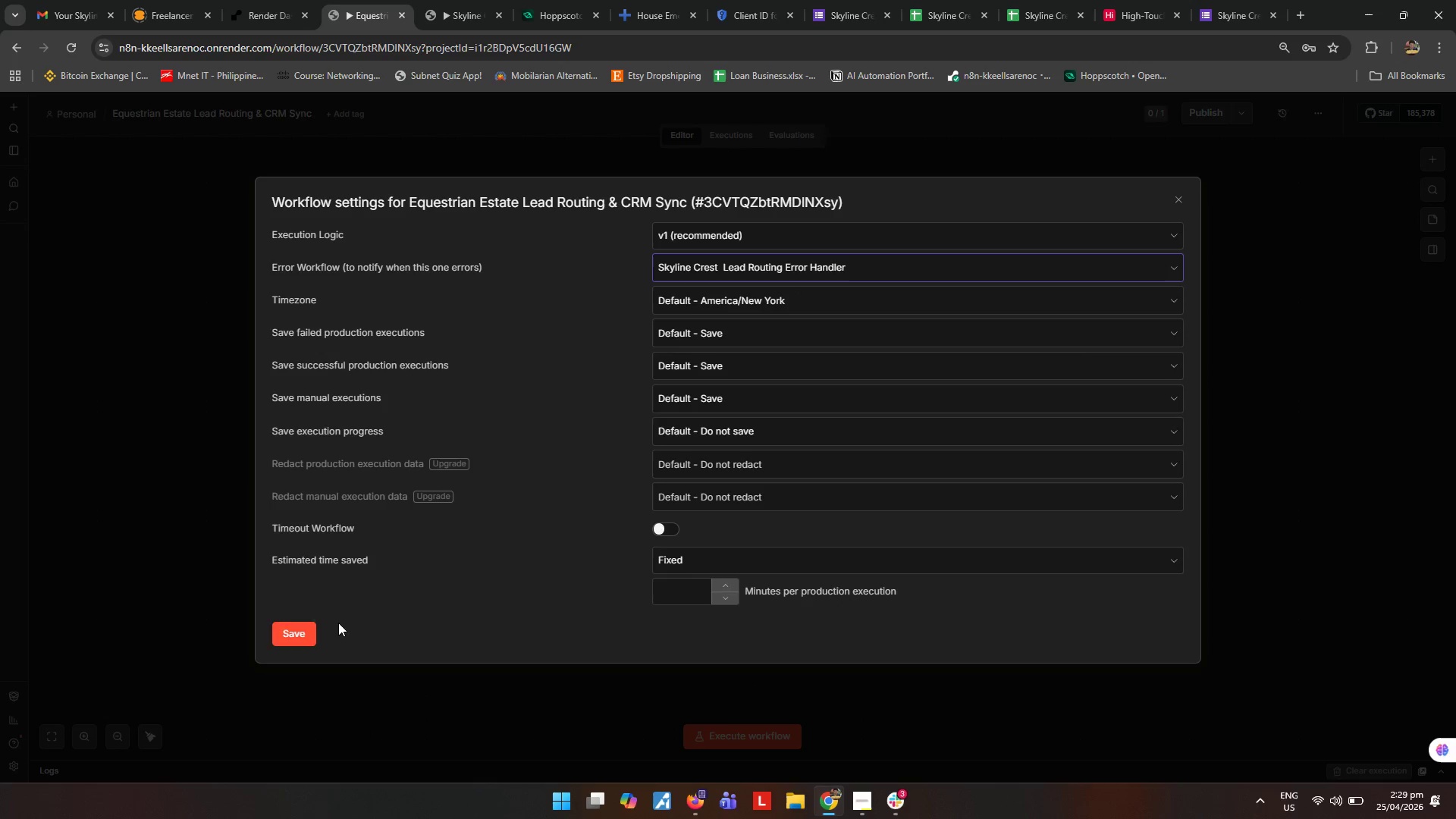 
left_click([294, 635])
 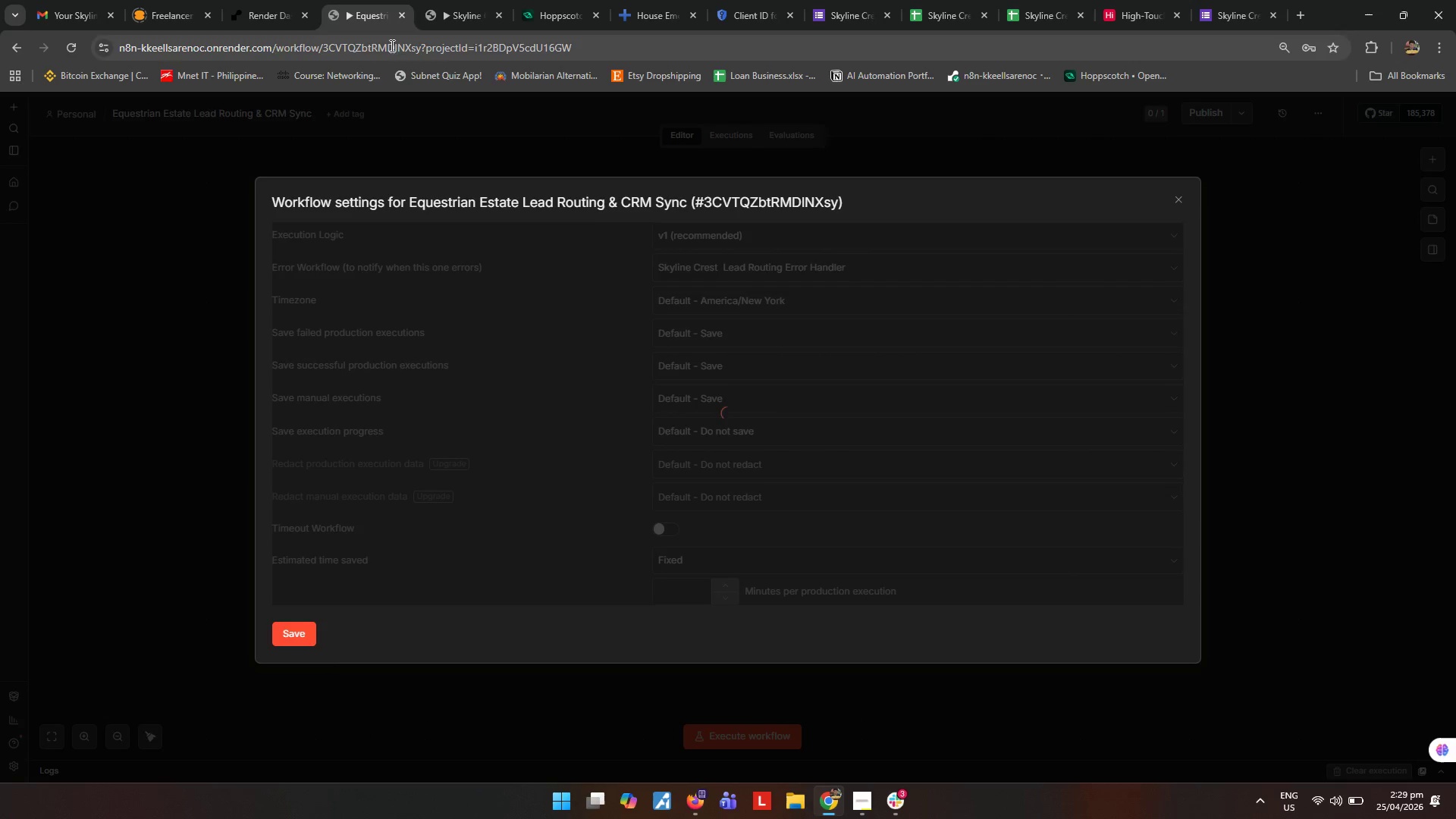 
left_click([433, 10])
 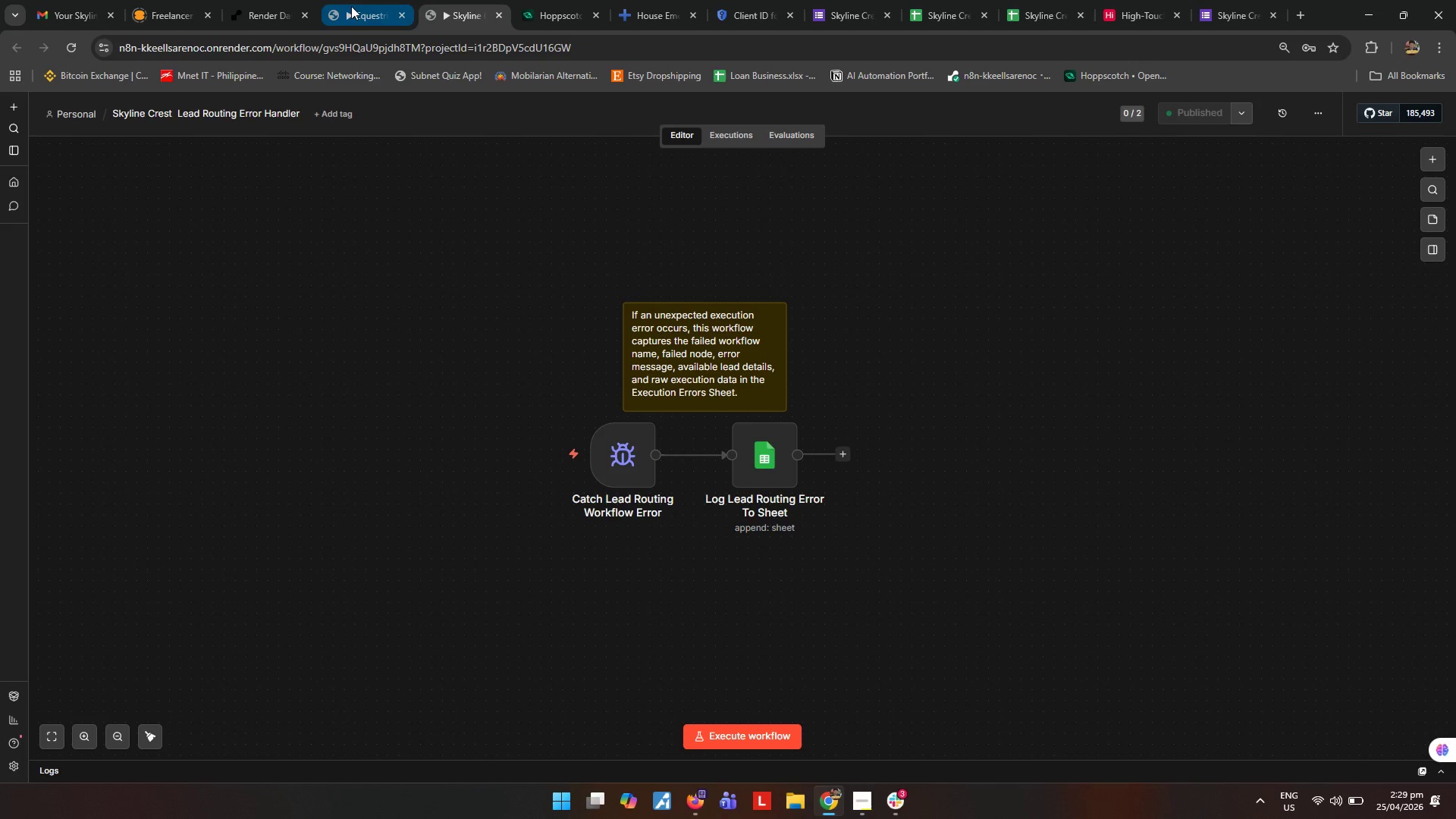 
left_click([351, 6])
 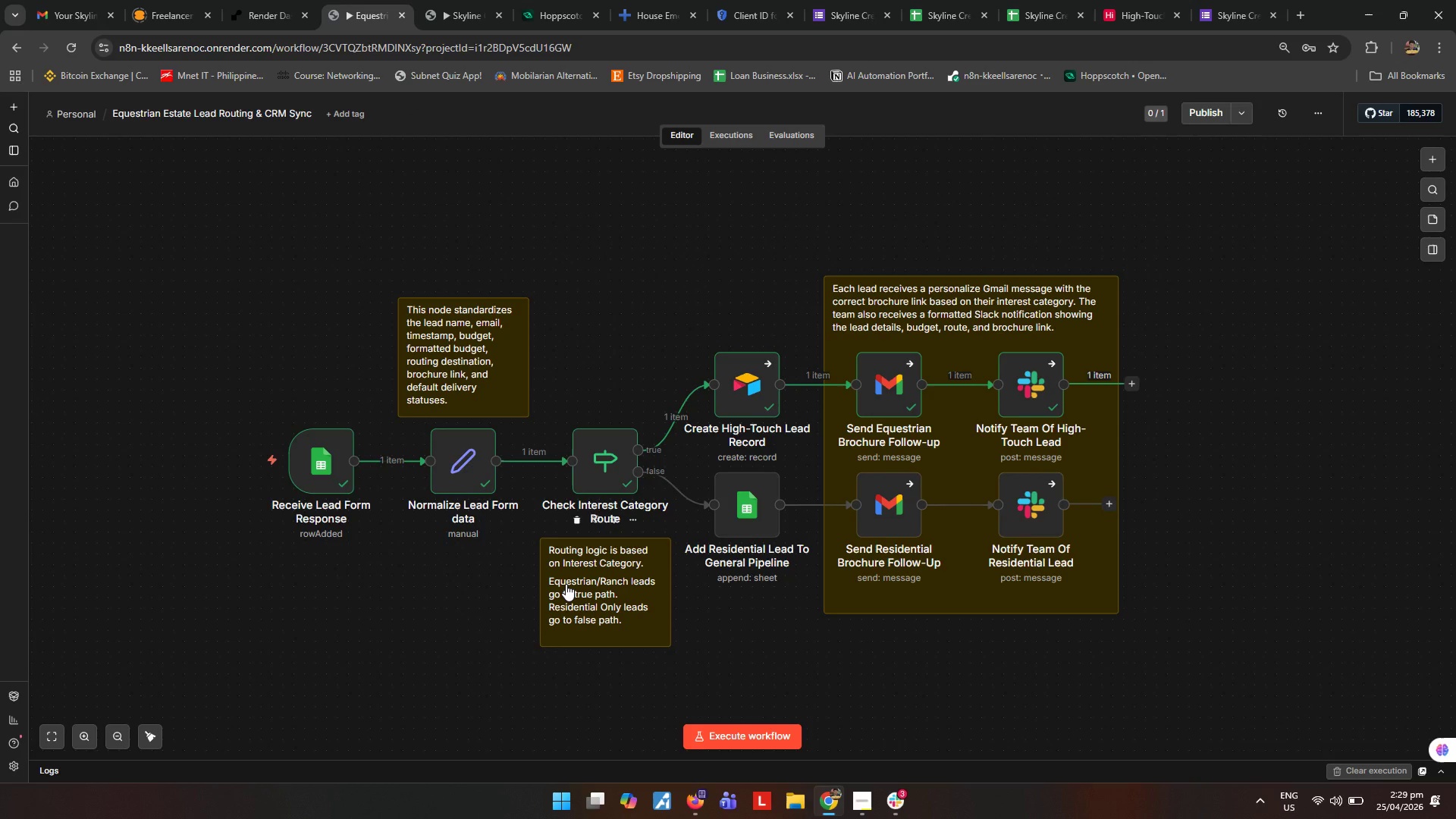 
wait(16.83)
 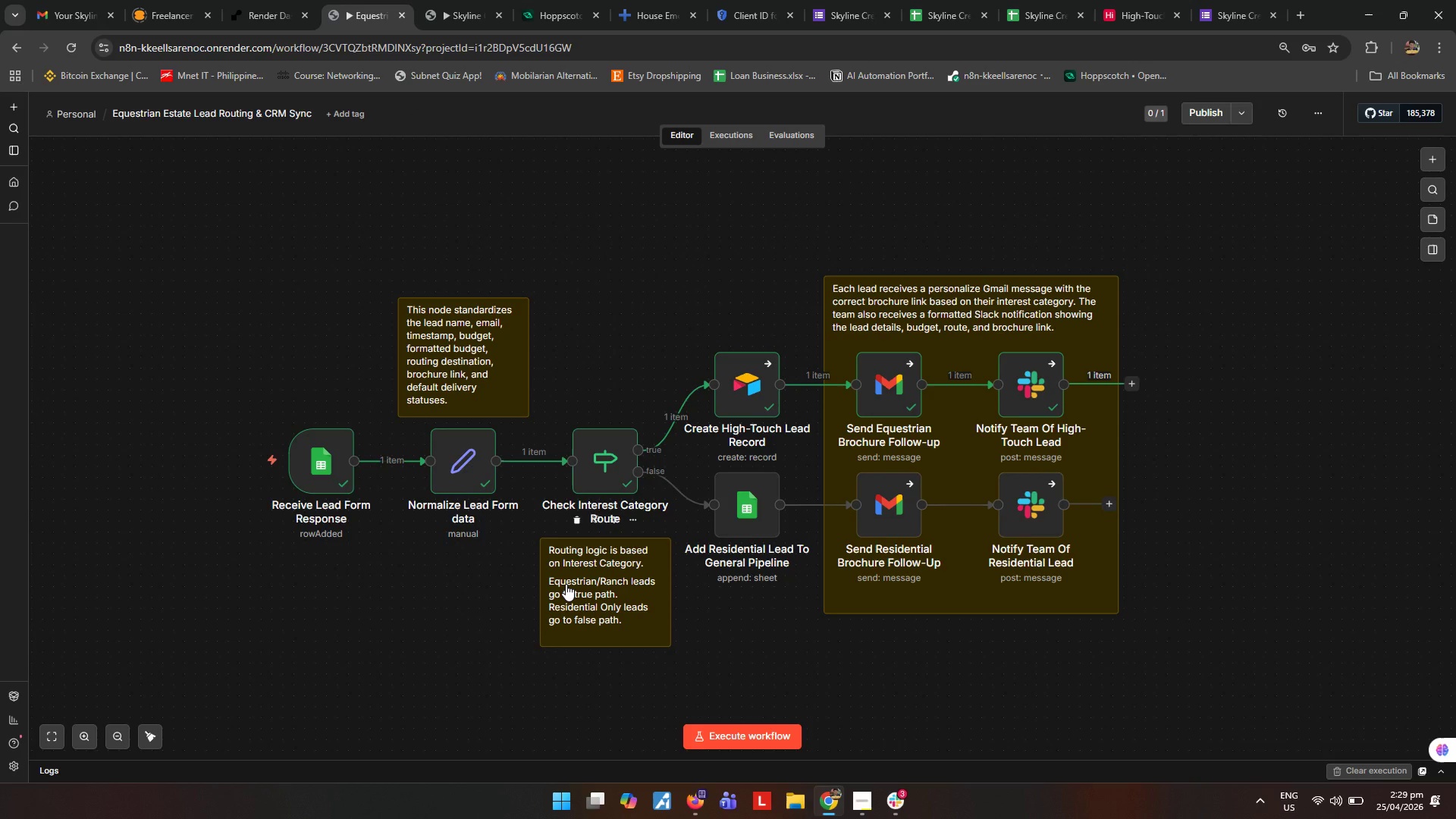 
left_click([1196, 498])
 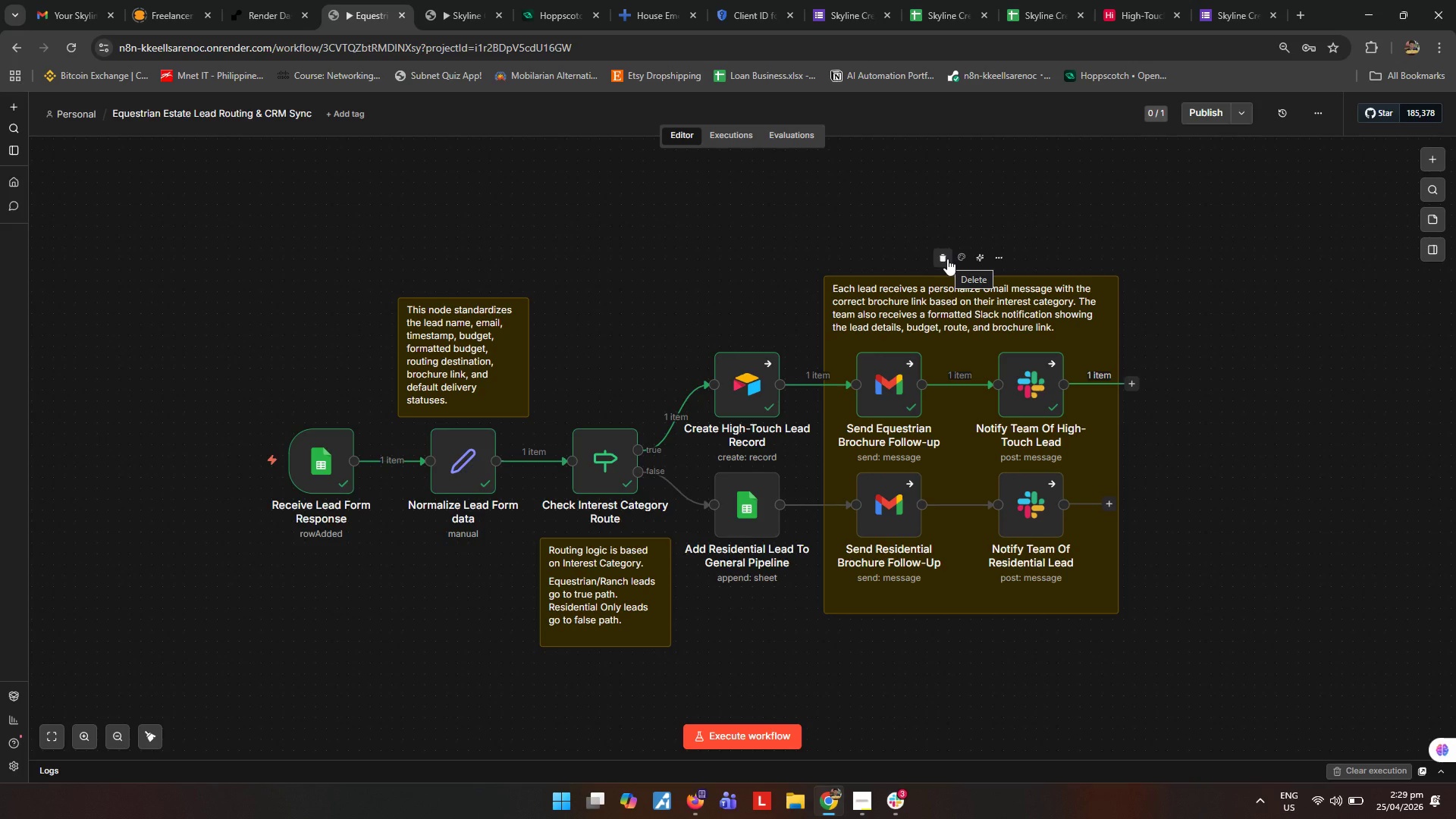 
left_click([959, 261])
 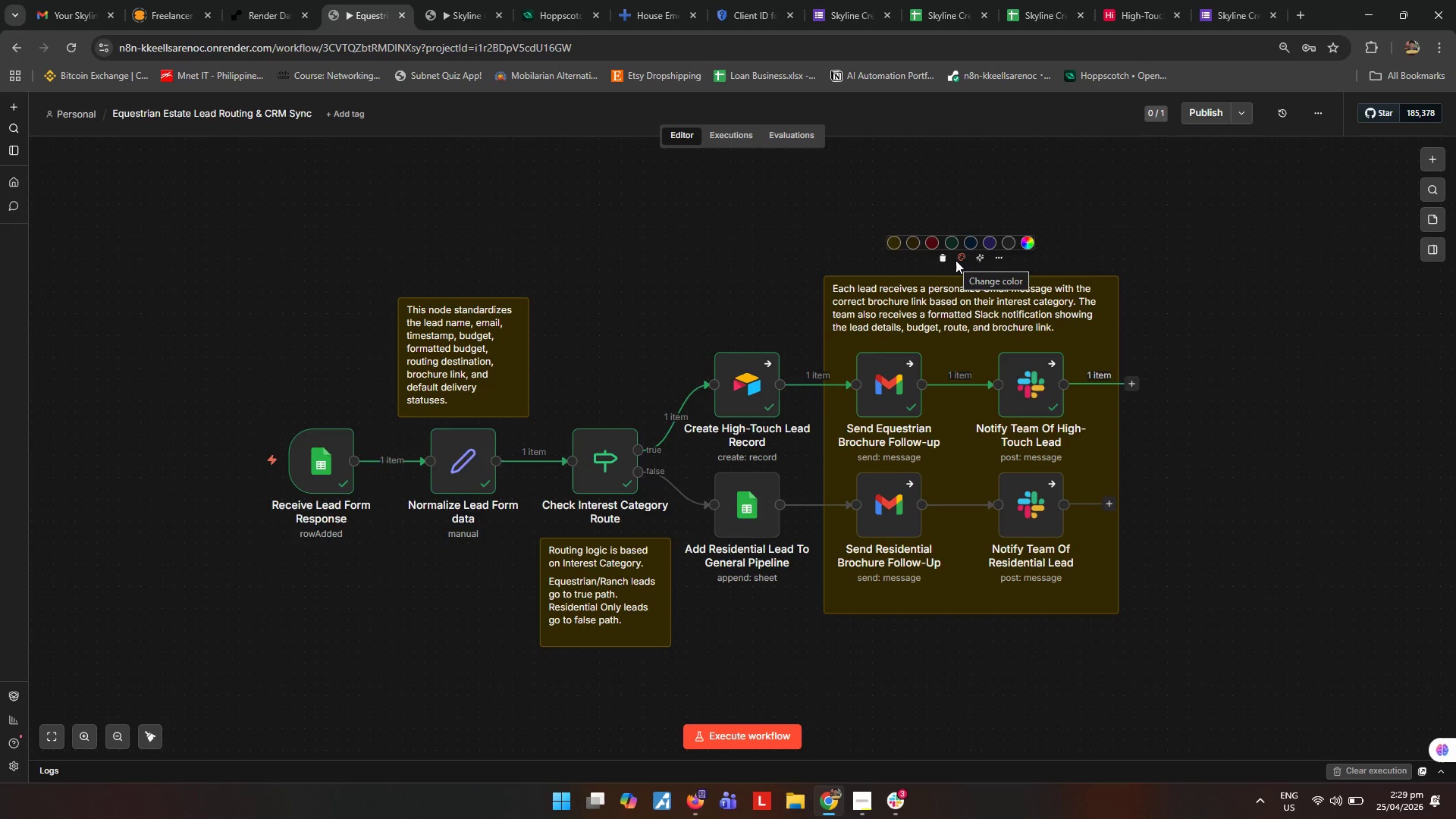 
wait(5.16)
 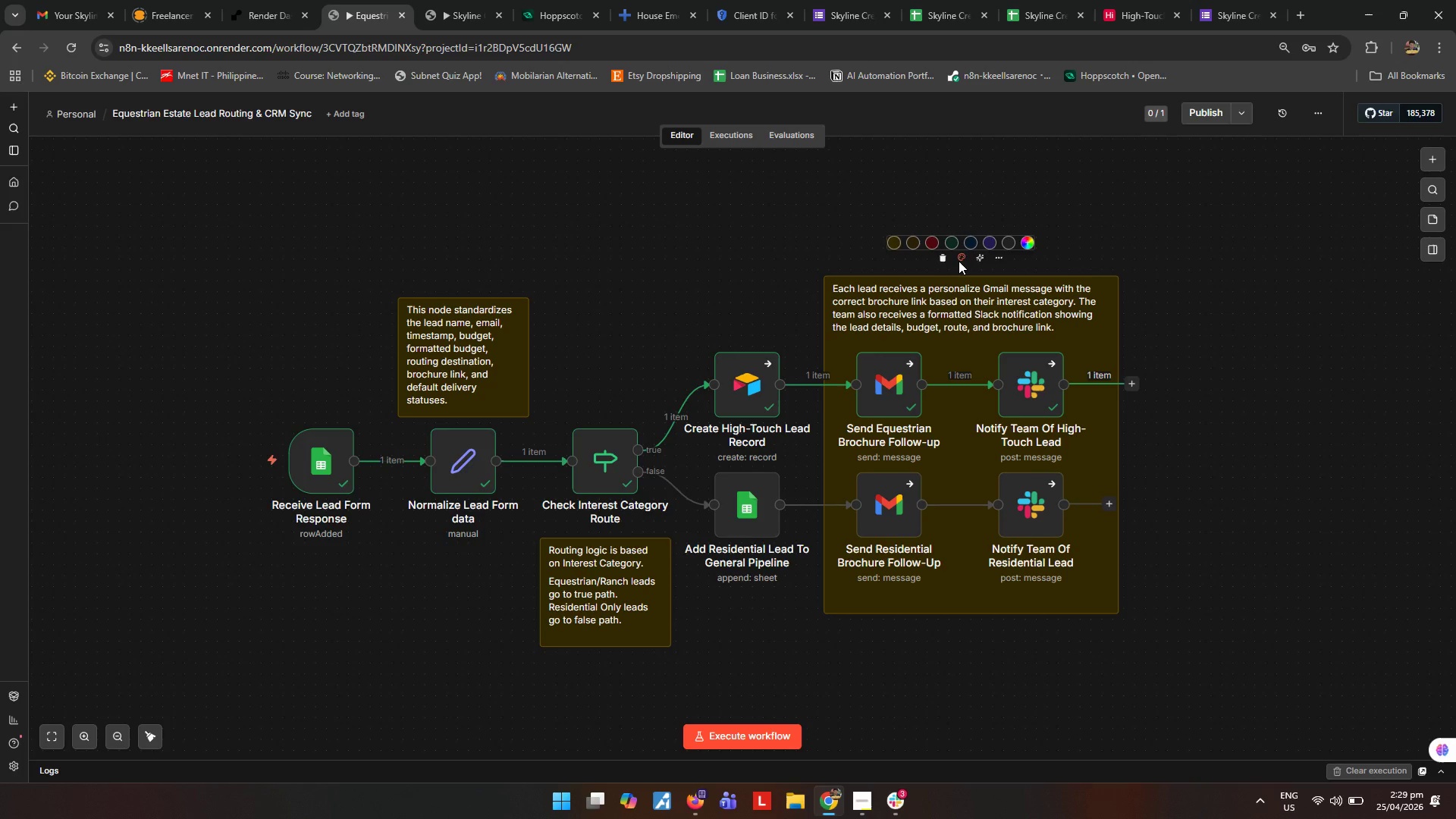 
left_click([949, 243])
 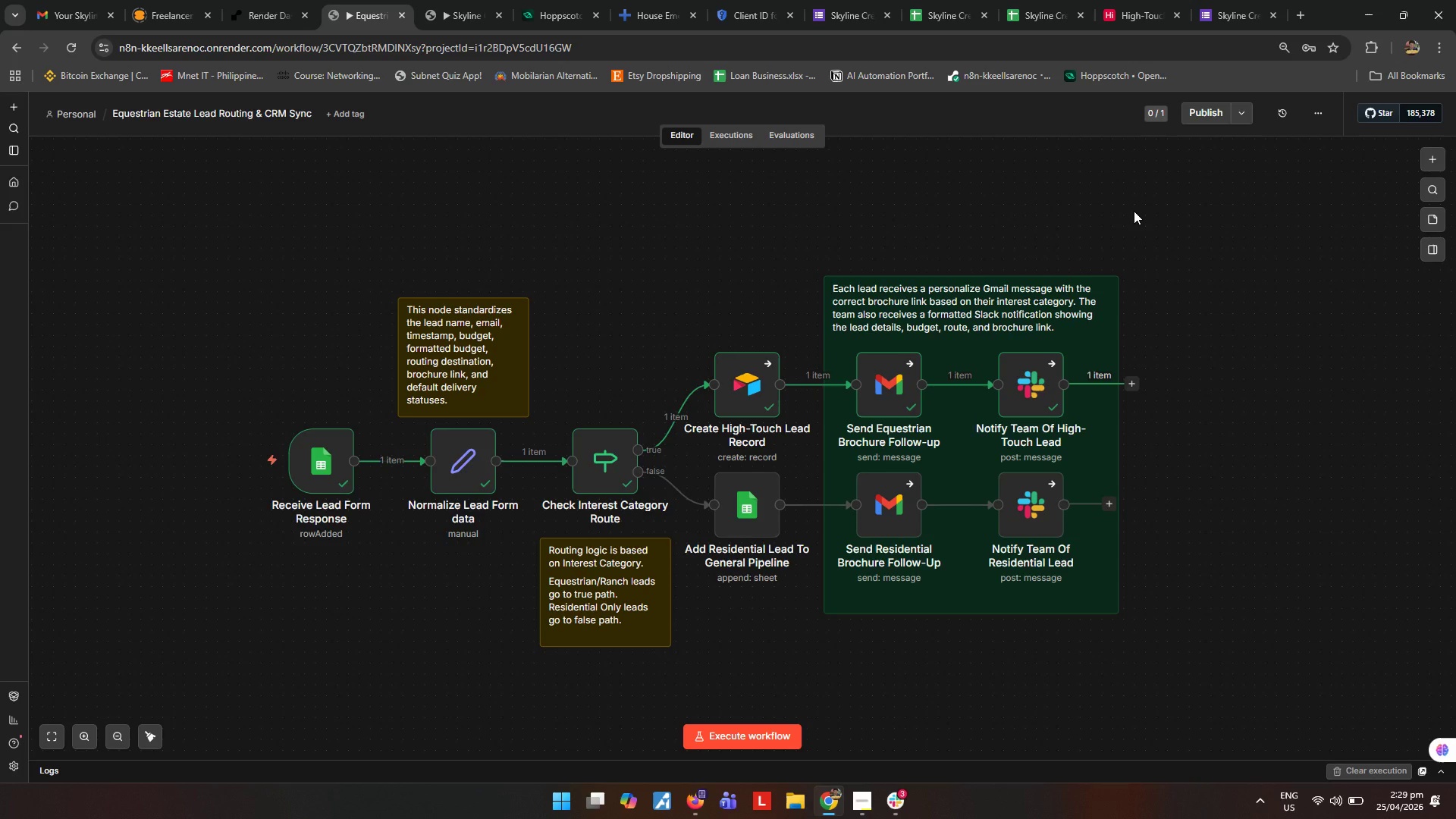 
wait(10.55)
 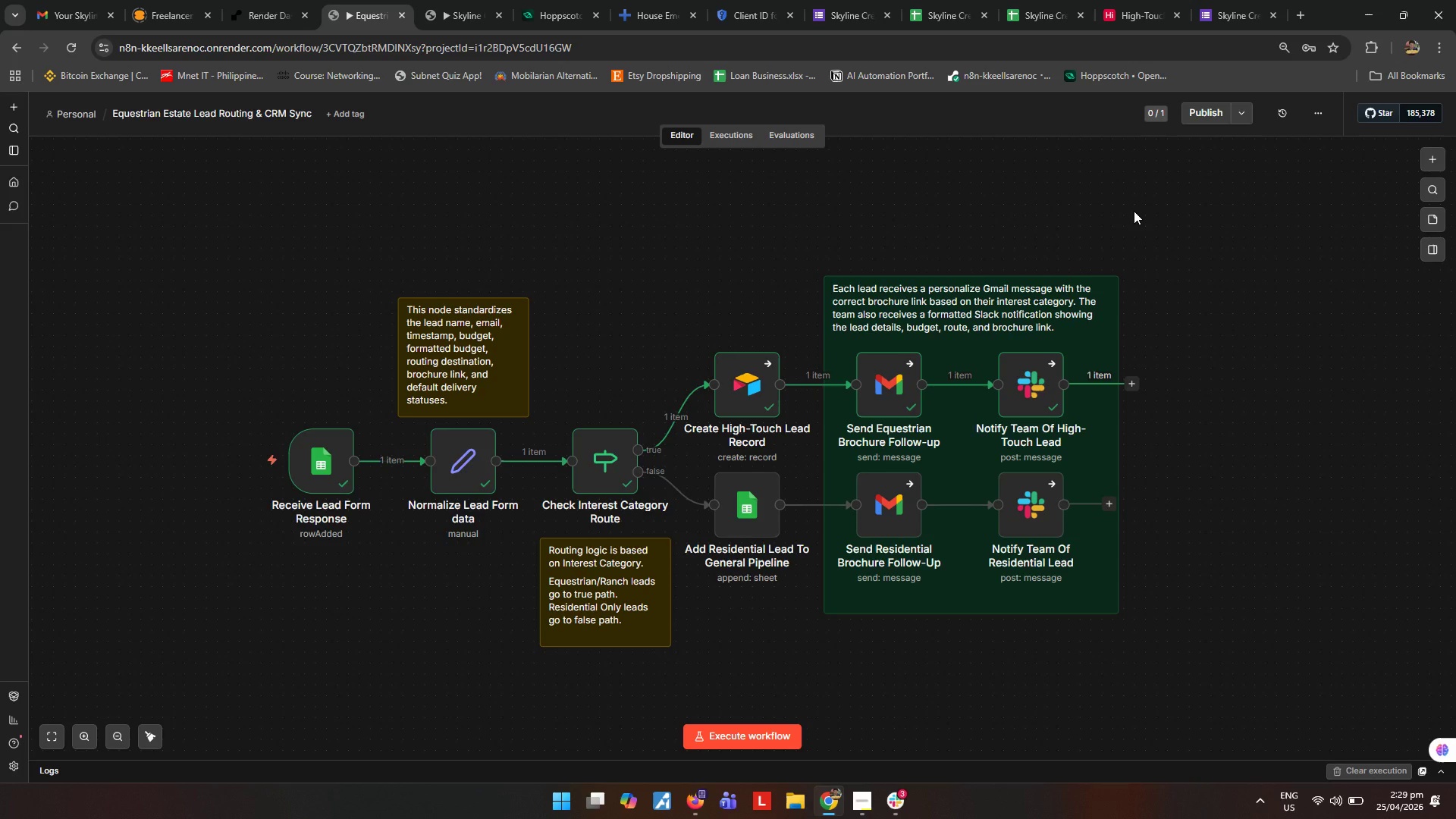 
left_click([1219, 345])
 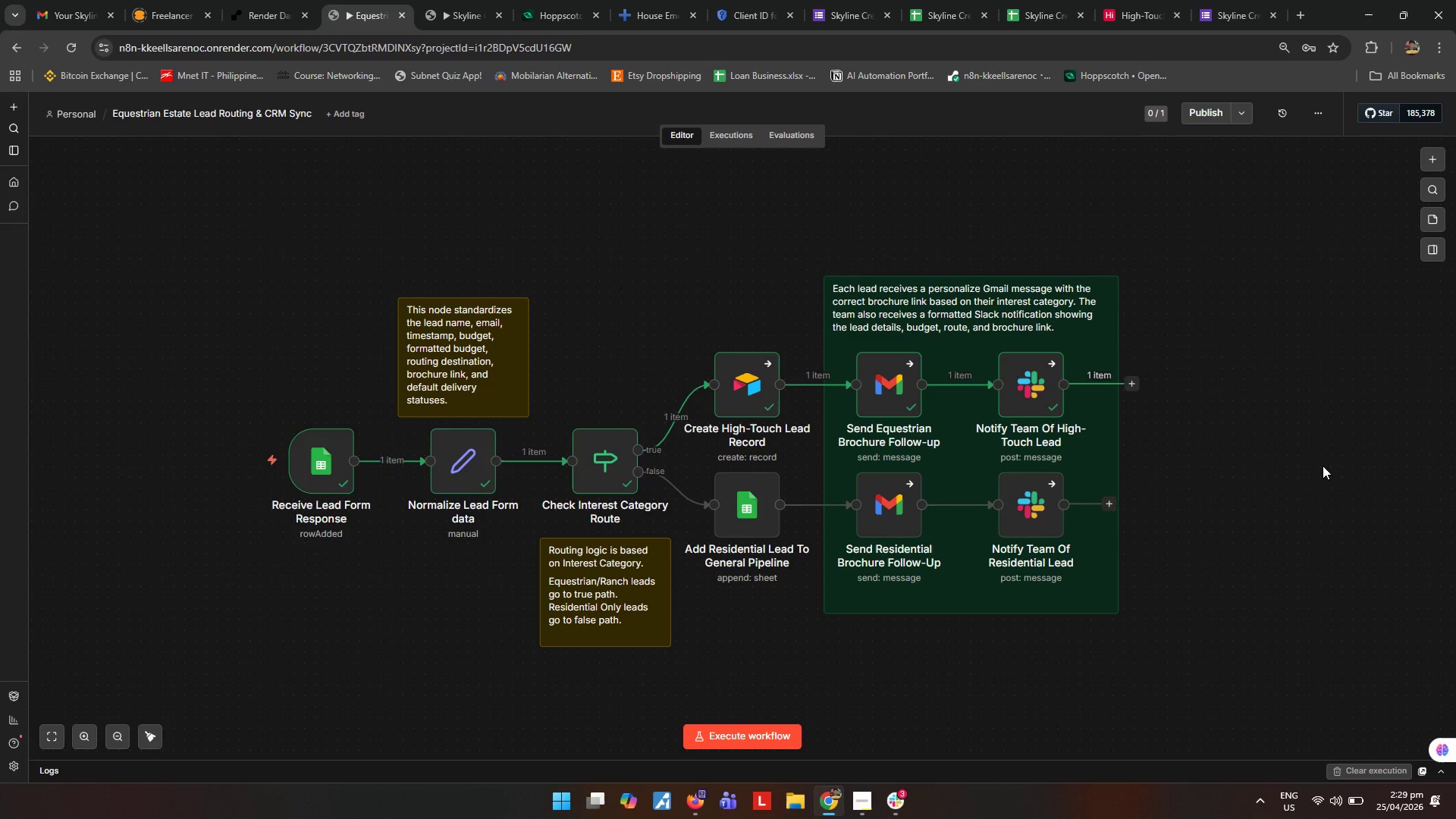 
wait(10.97)
 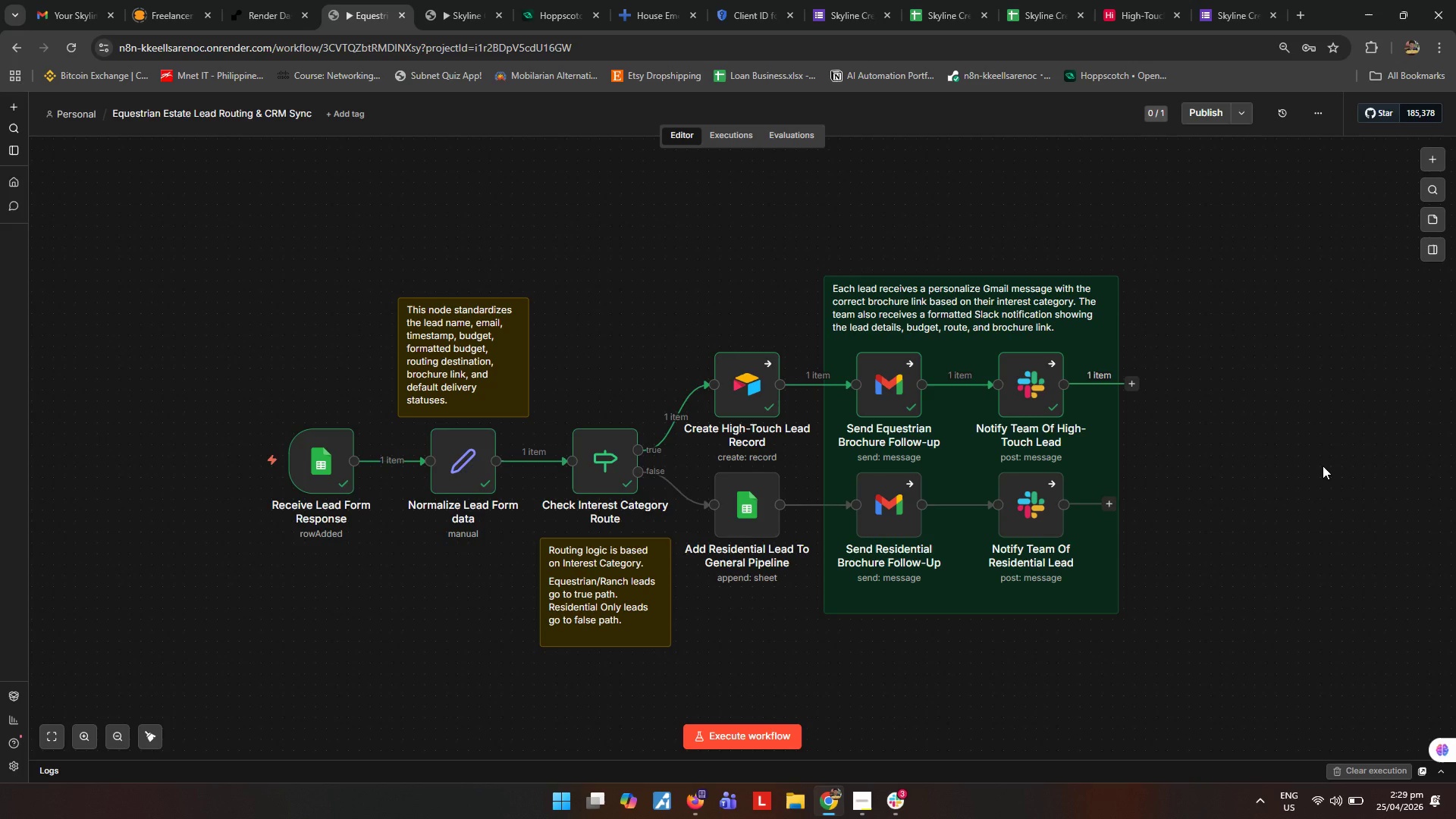 
left_click([1323, 474])
 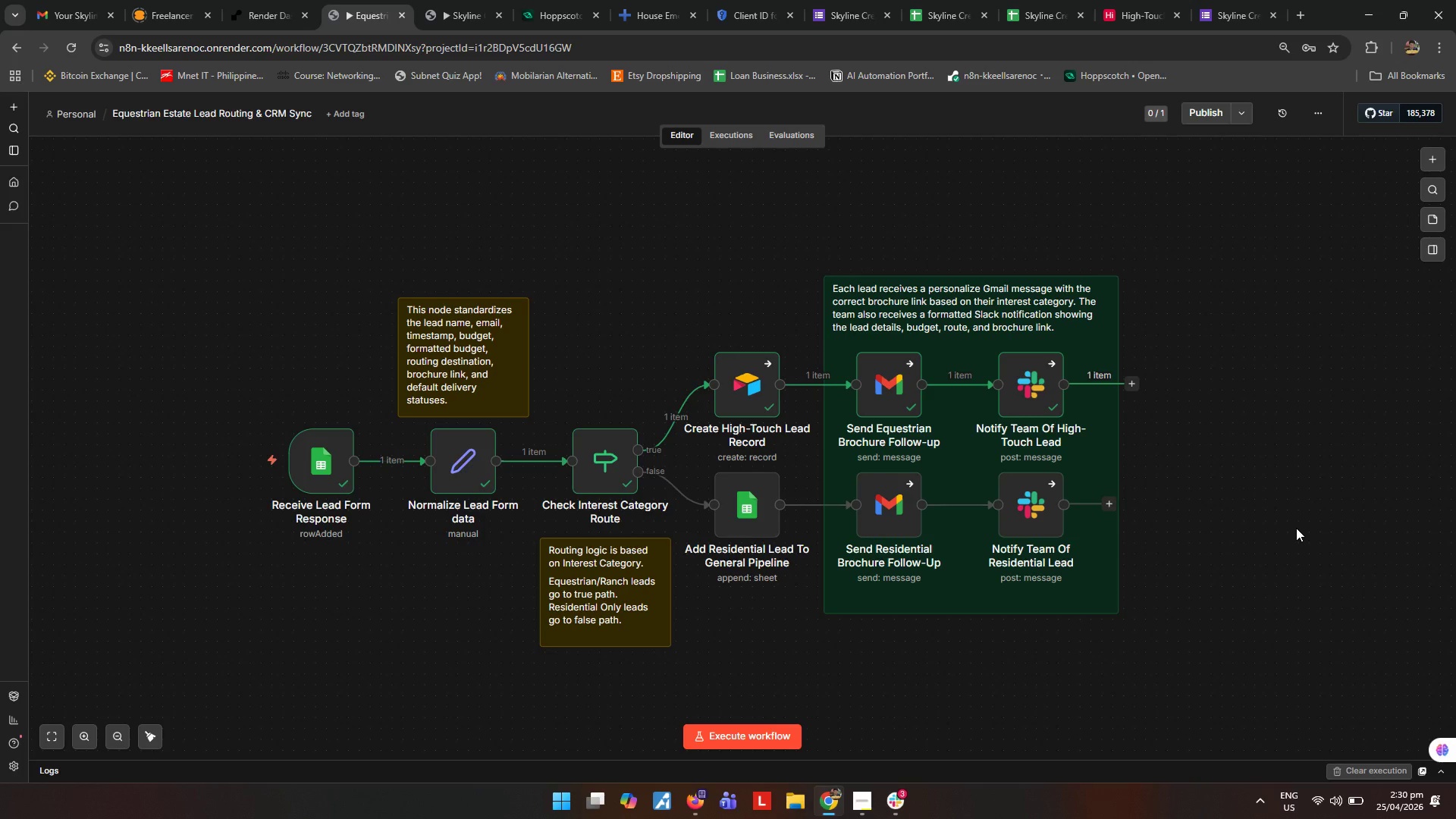 
wait(16.97)
 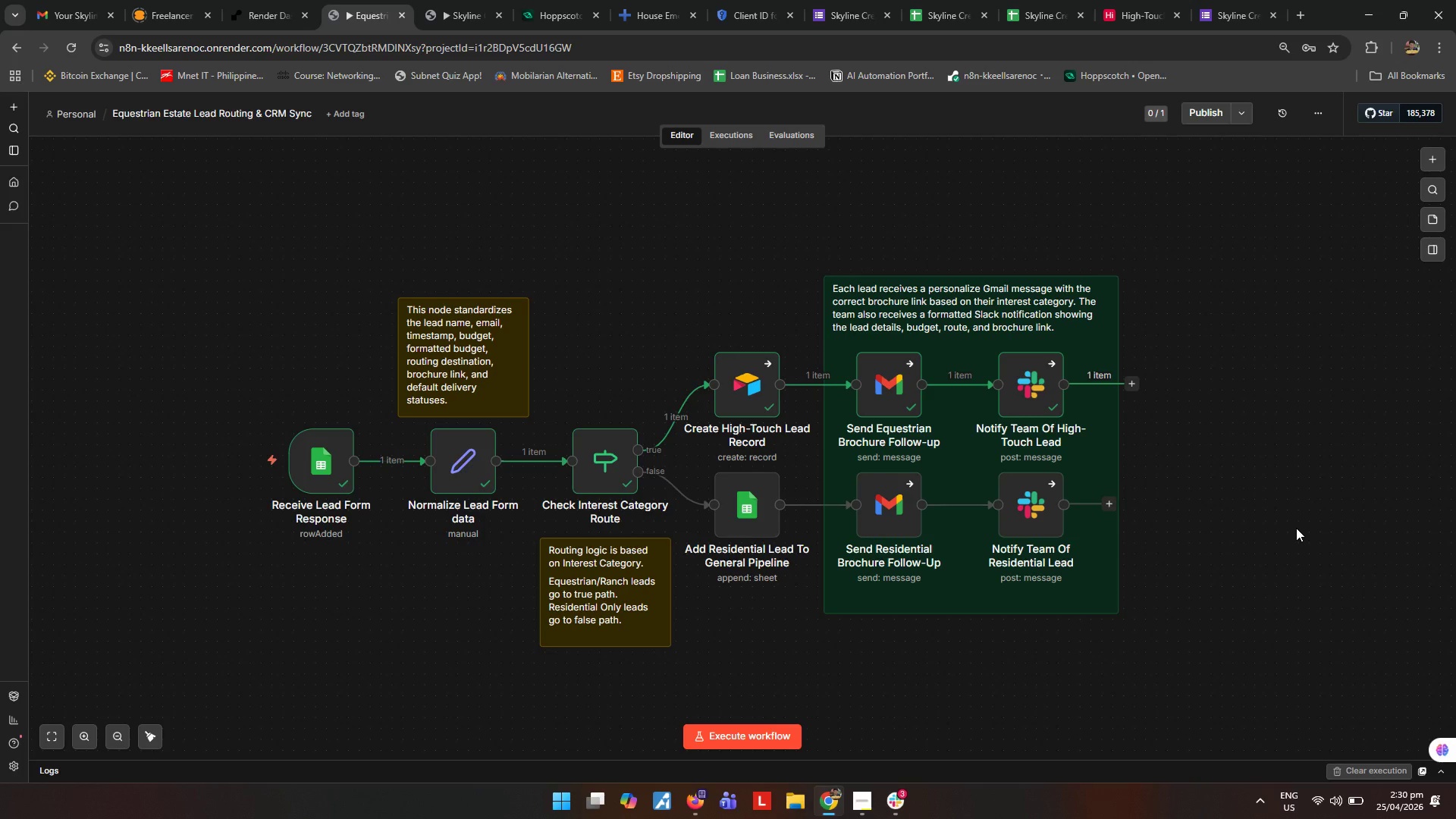 
left_click([535, 246])
 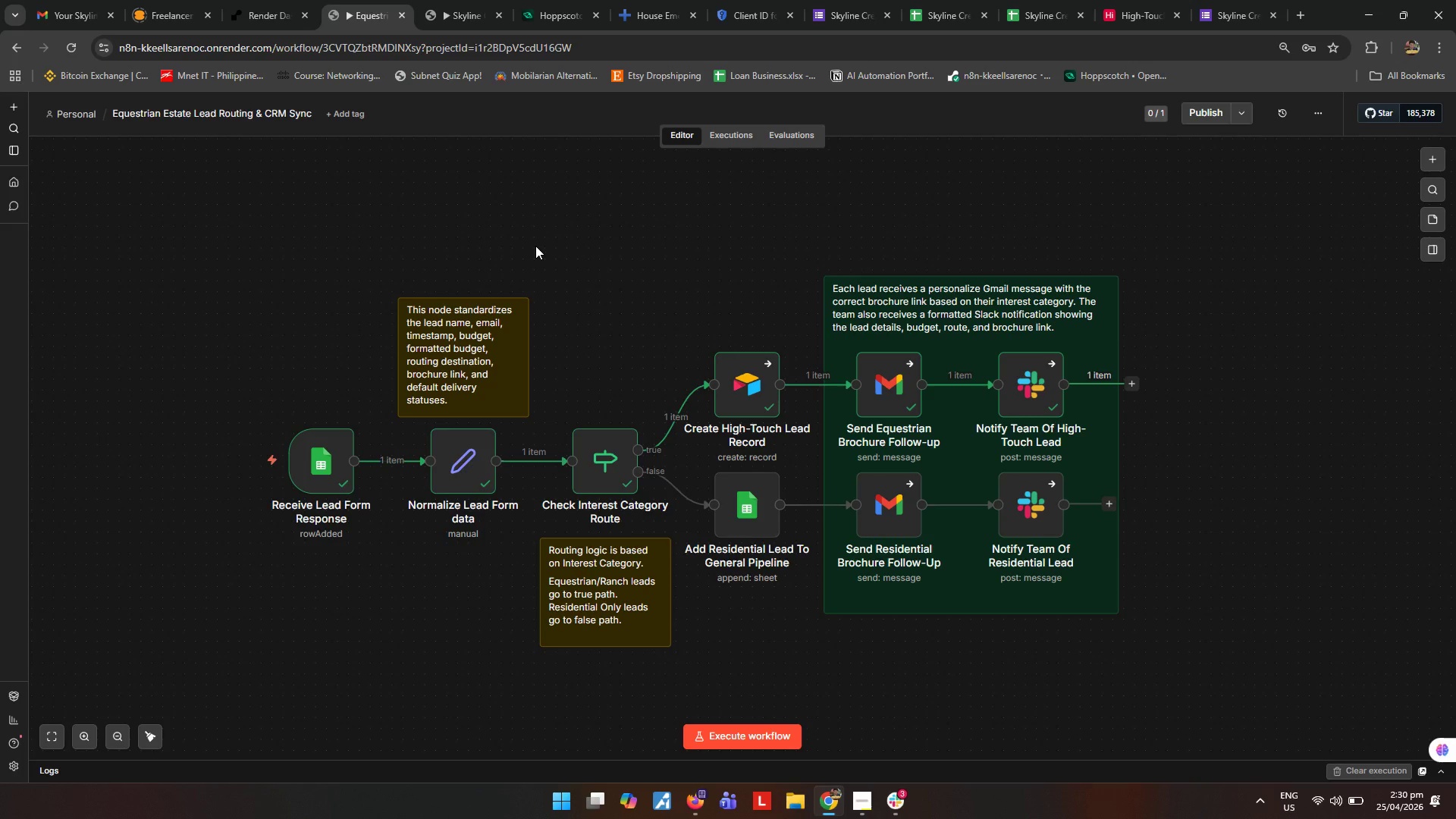 
wait(21.08)
 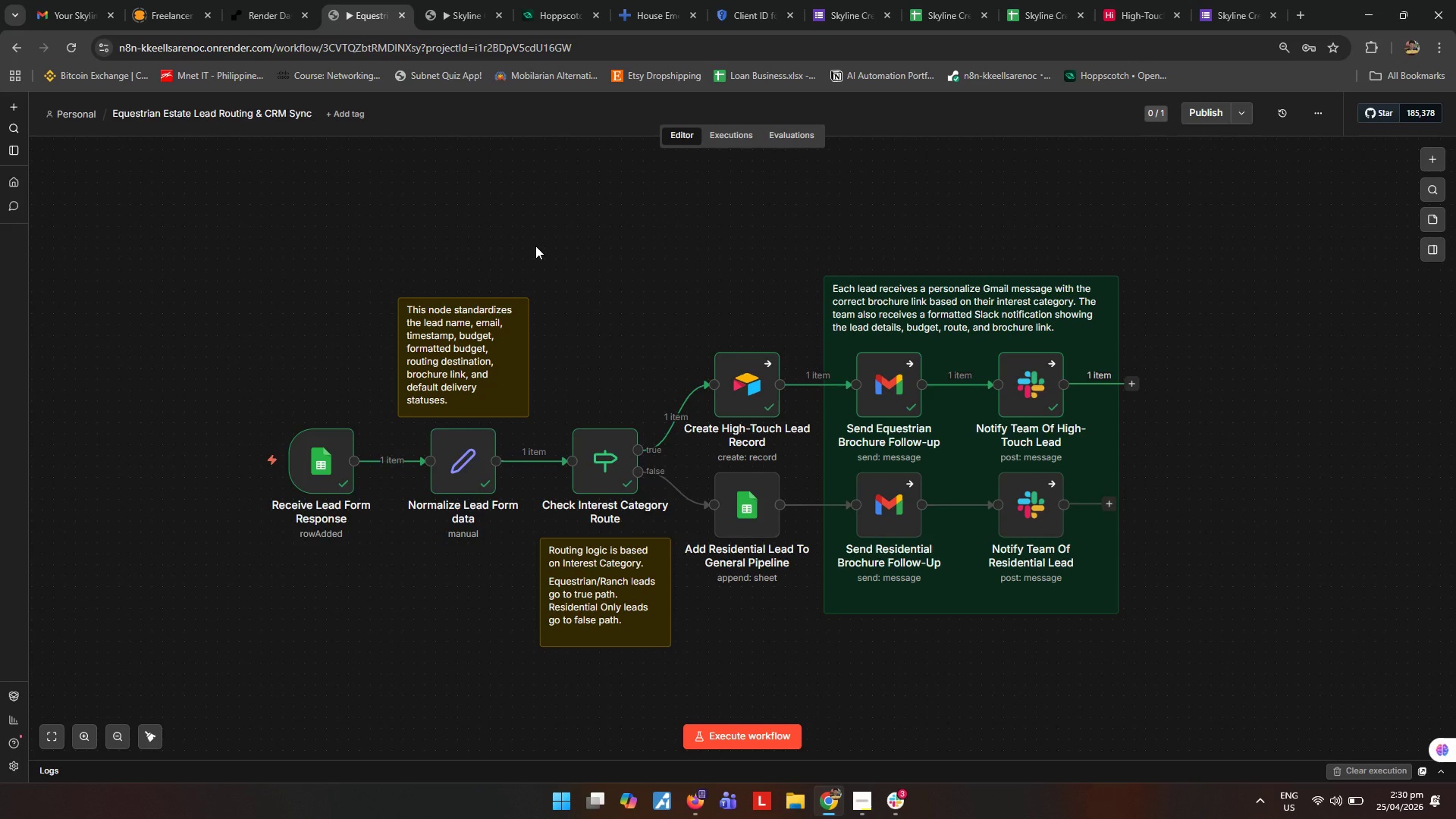 
double_click([448, 321])
 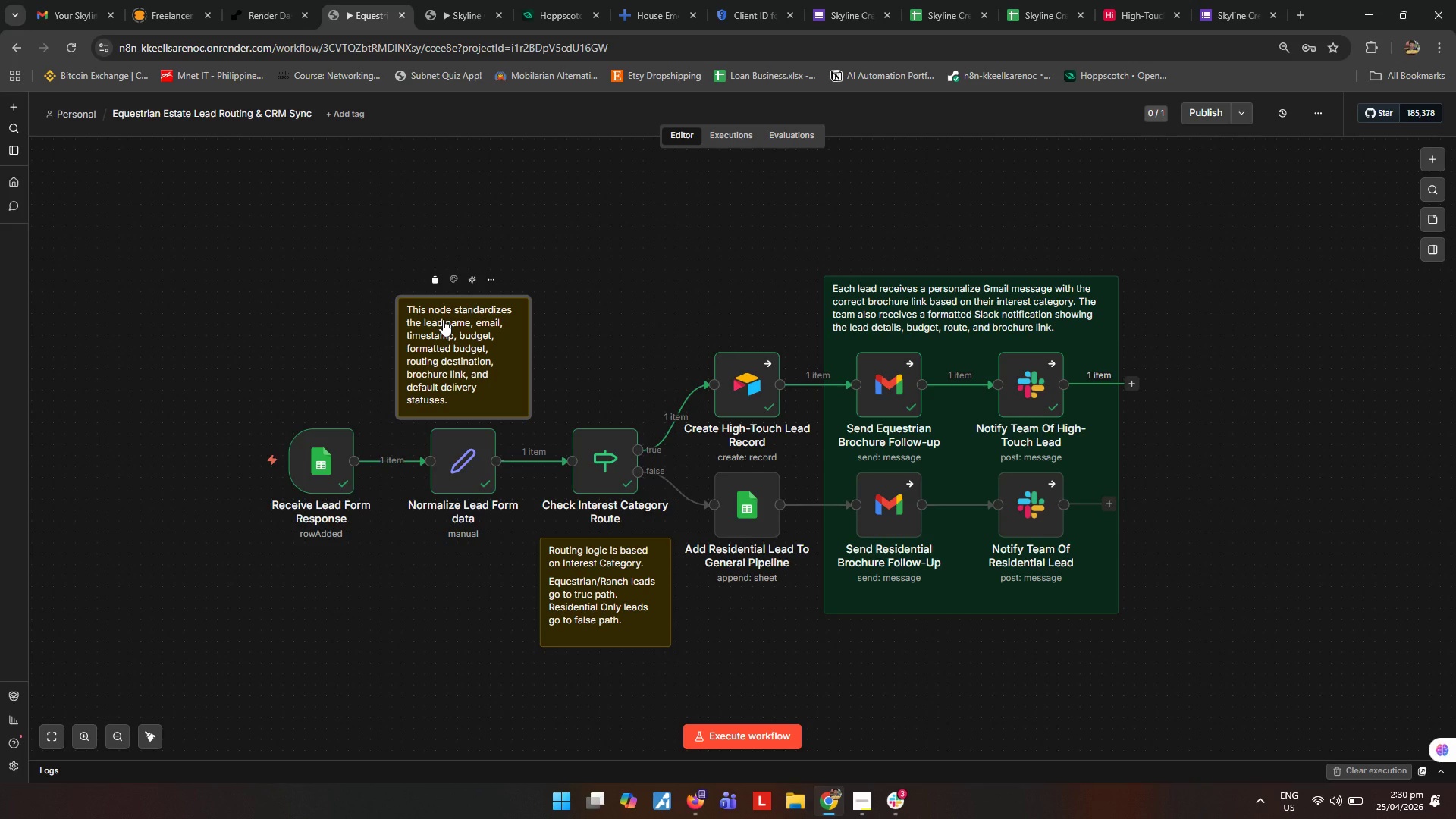 
double_click([468, 350])
 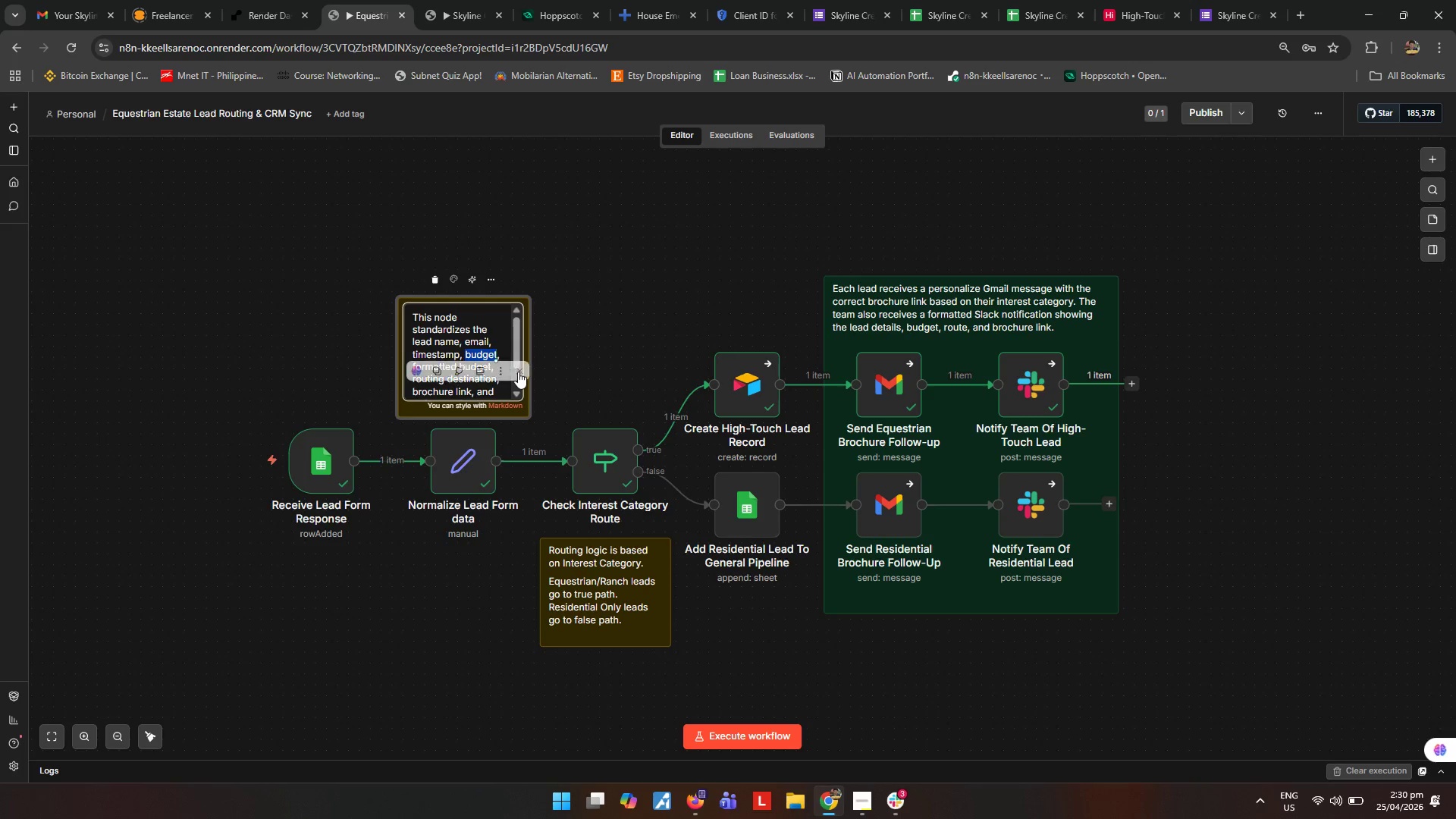 
left_click([463, 333])
 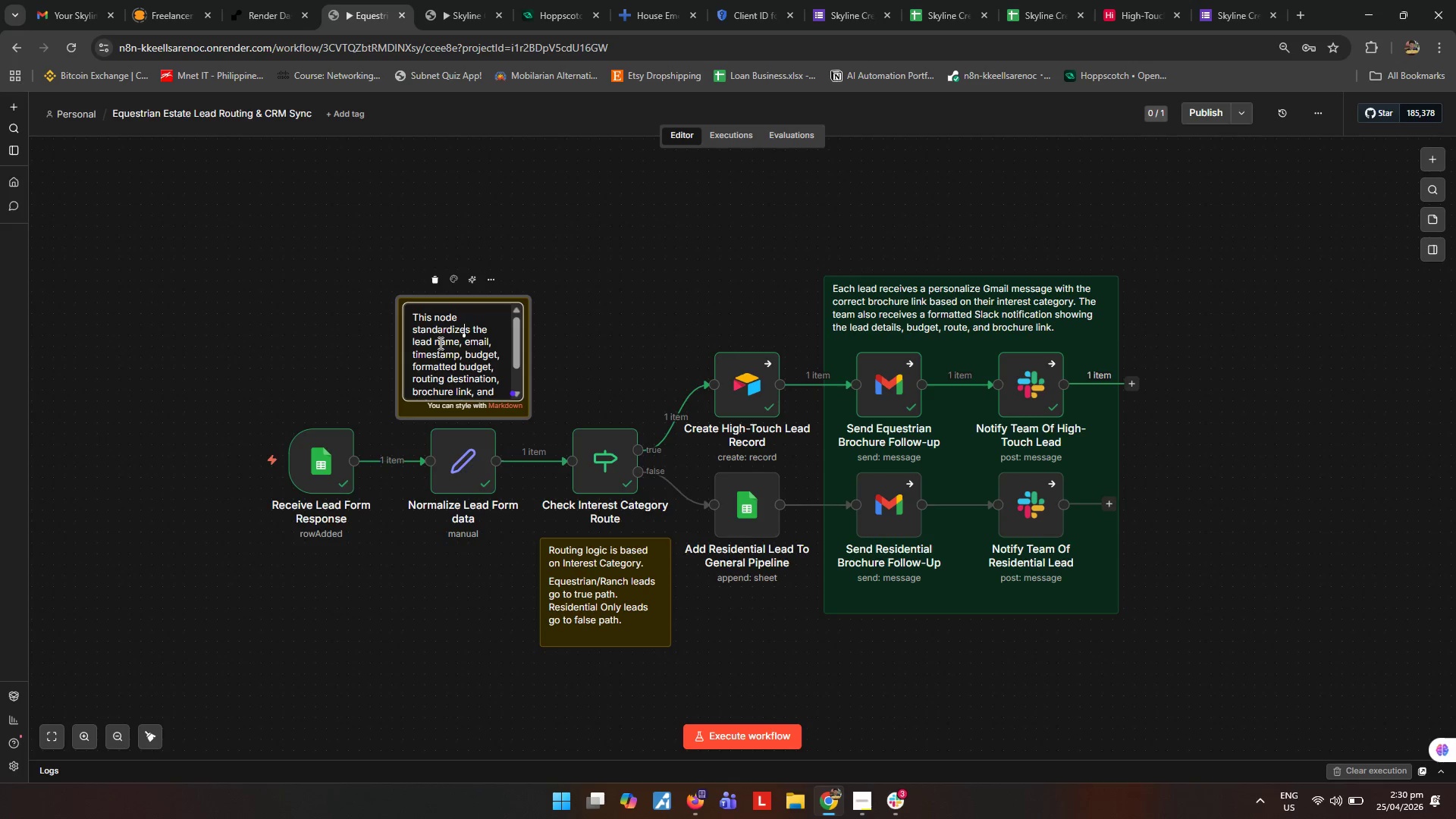 
left_click([488, 329])
 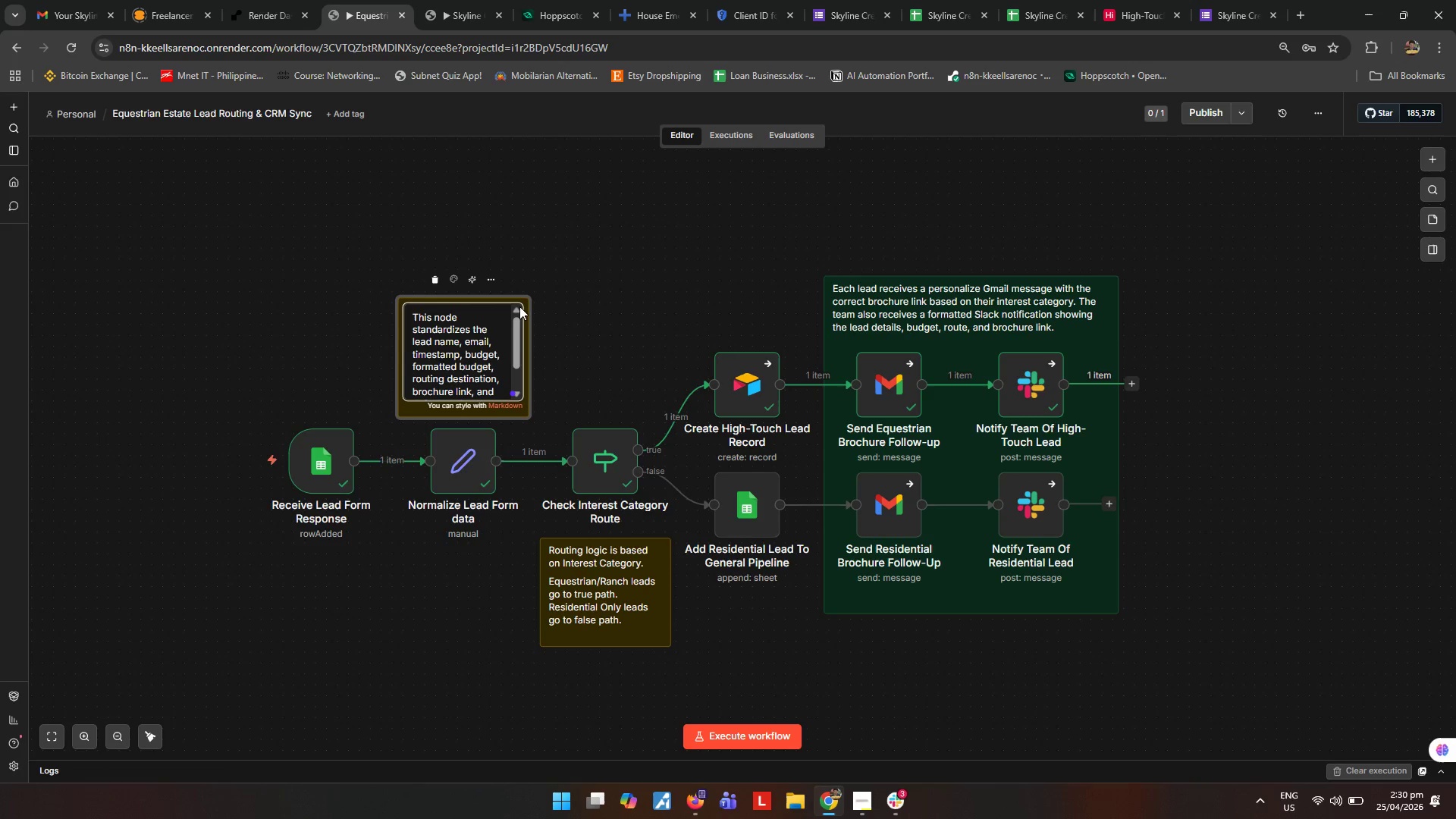 
wait(9.3)
 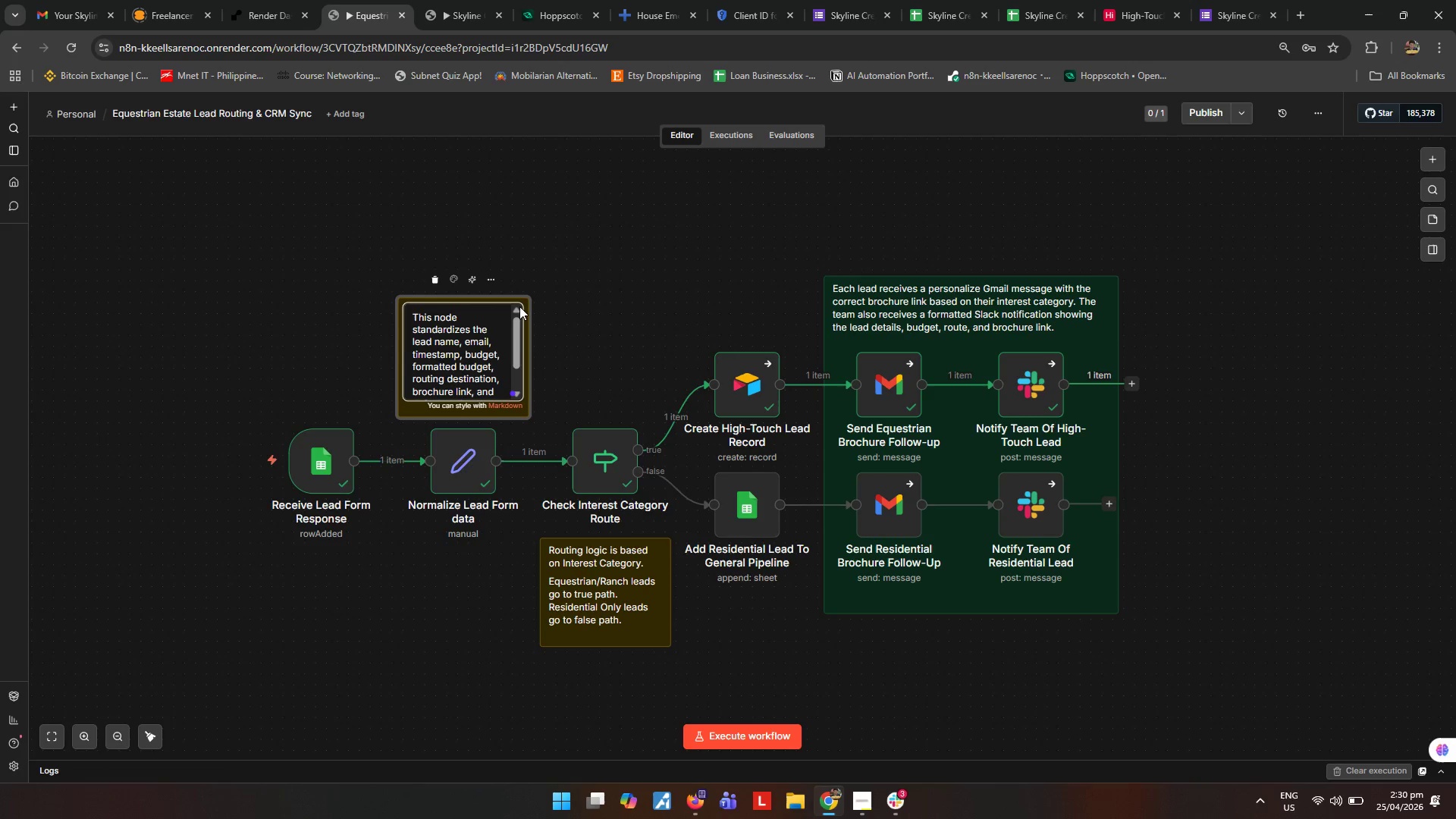 
key(Backspace)
 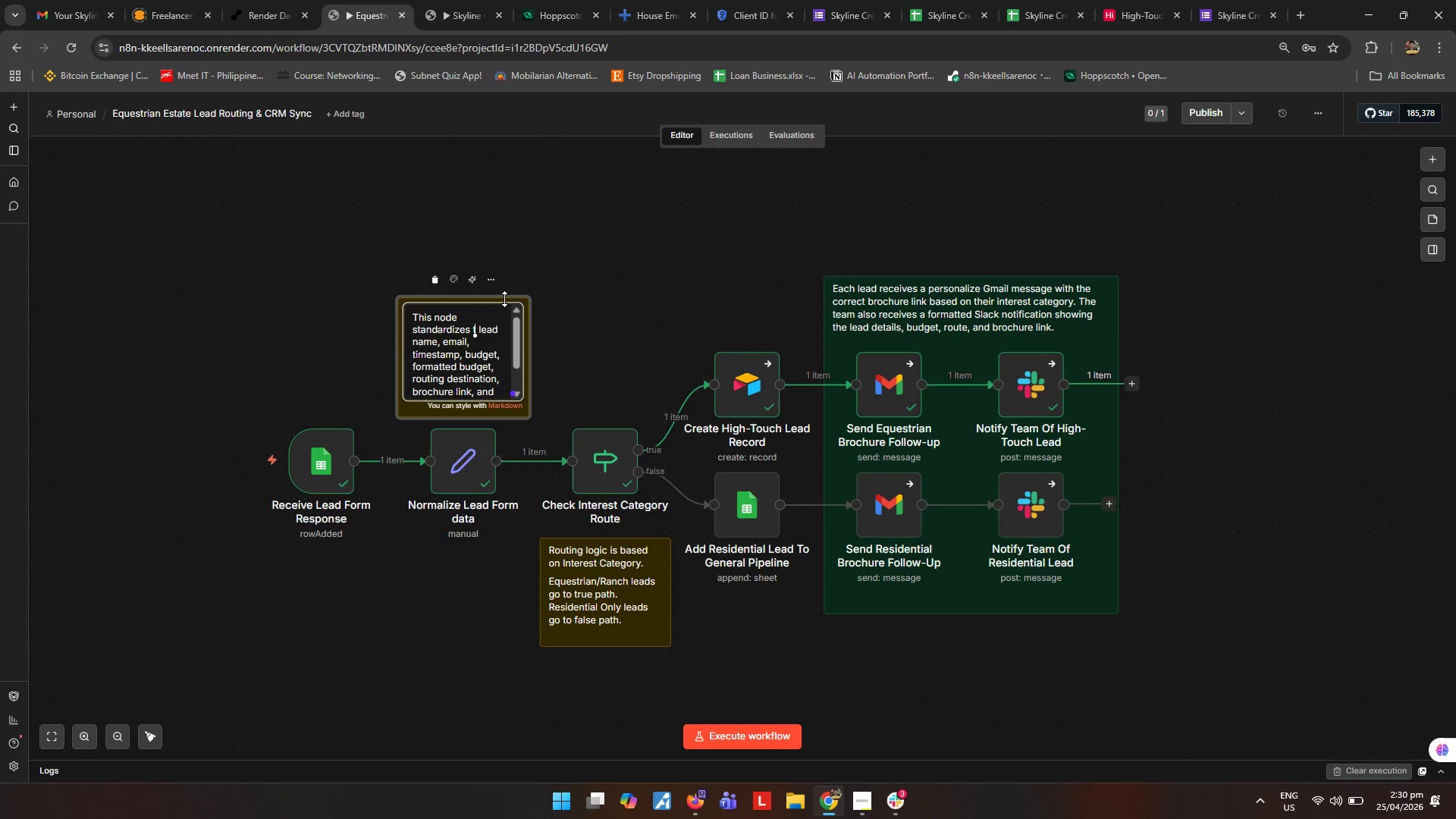 
key(Backspace)
 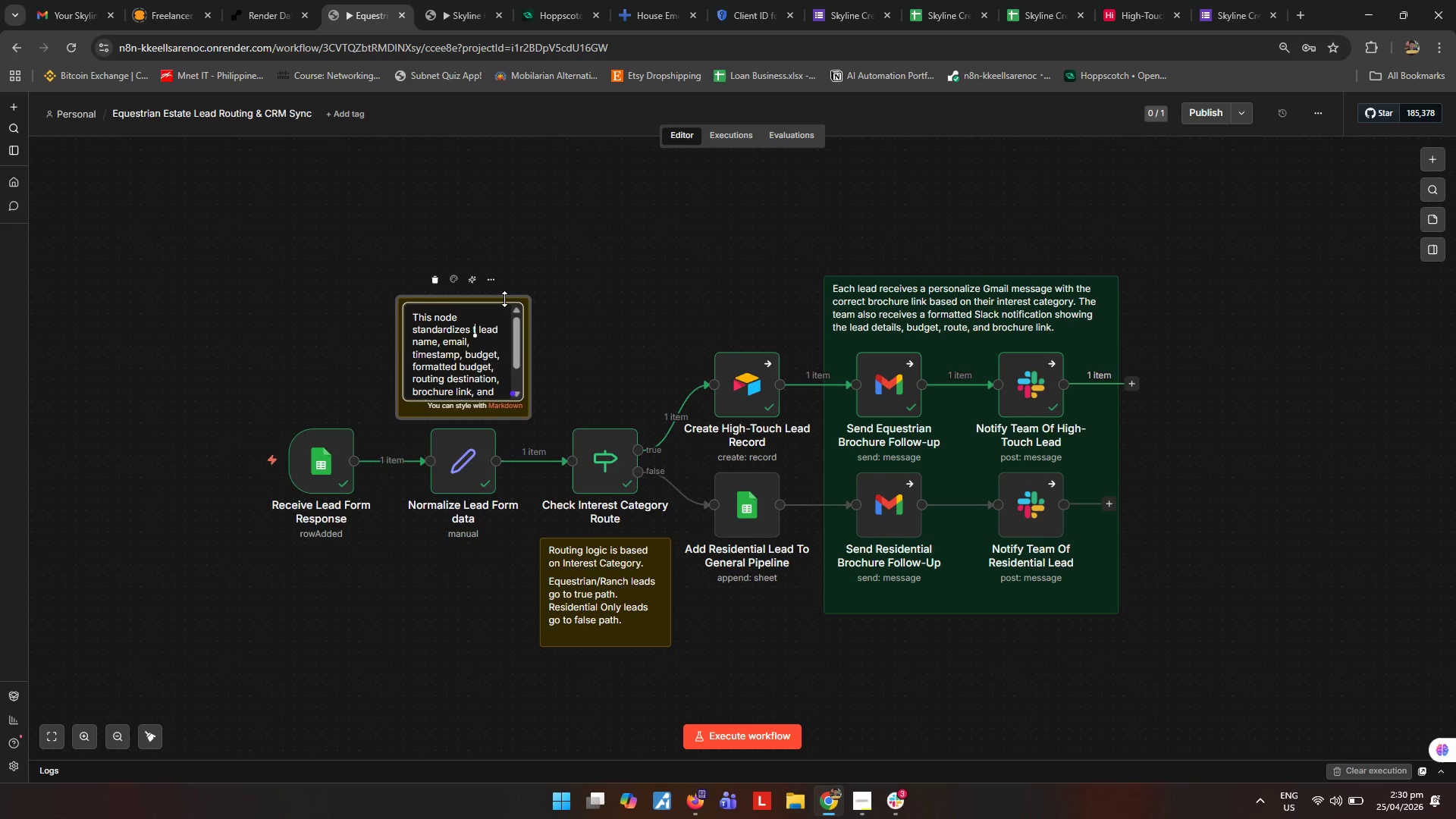 
key(Backspace)
 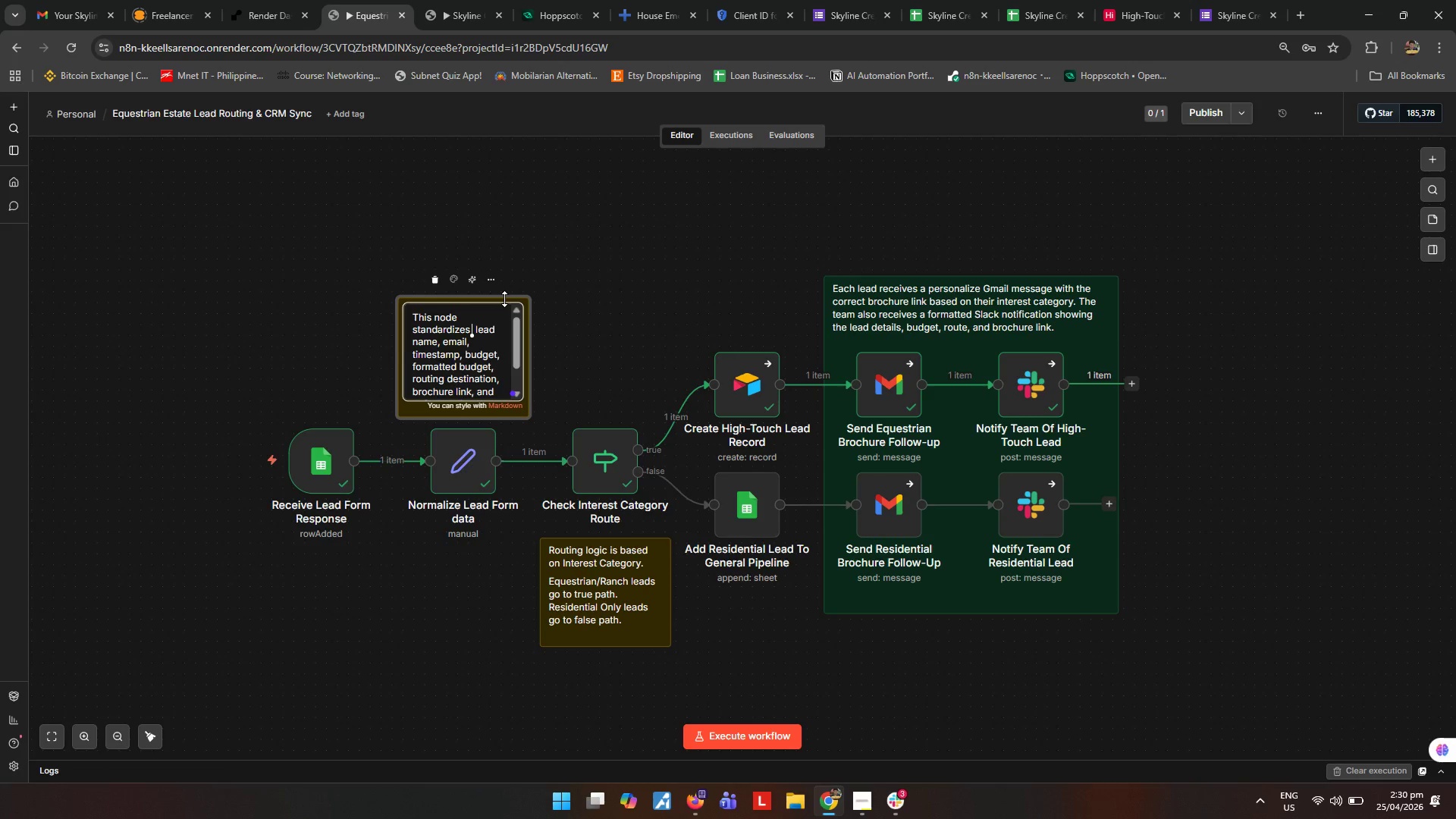 
key(Backspace)
 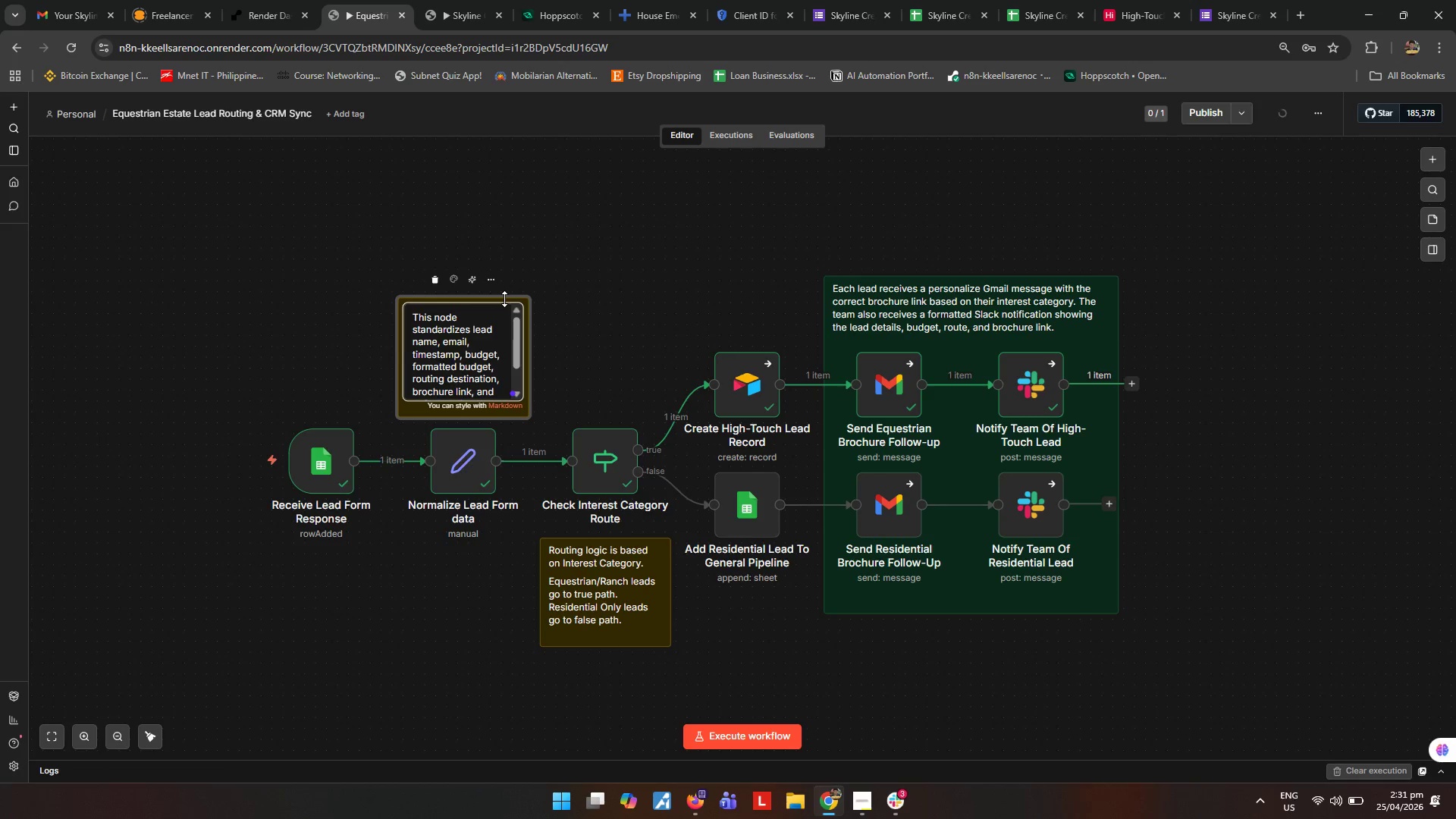 
key(ArrowRight)
 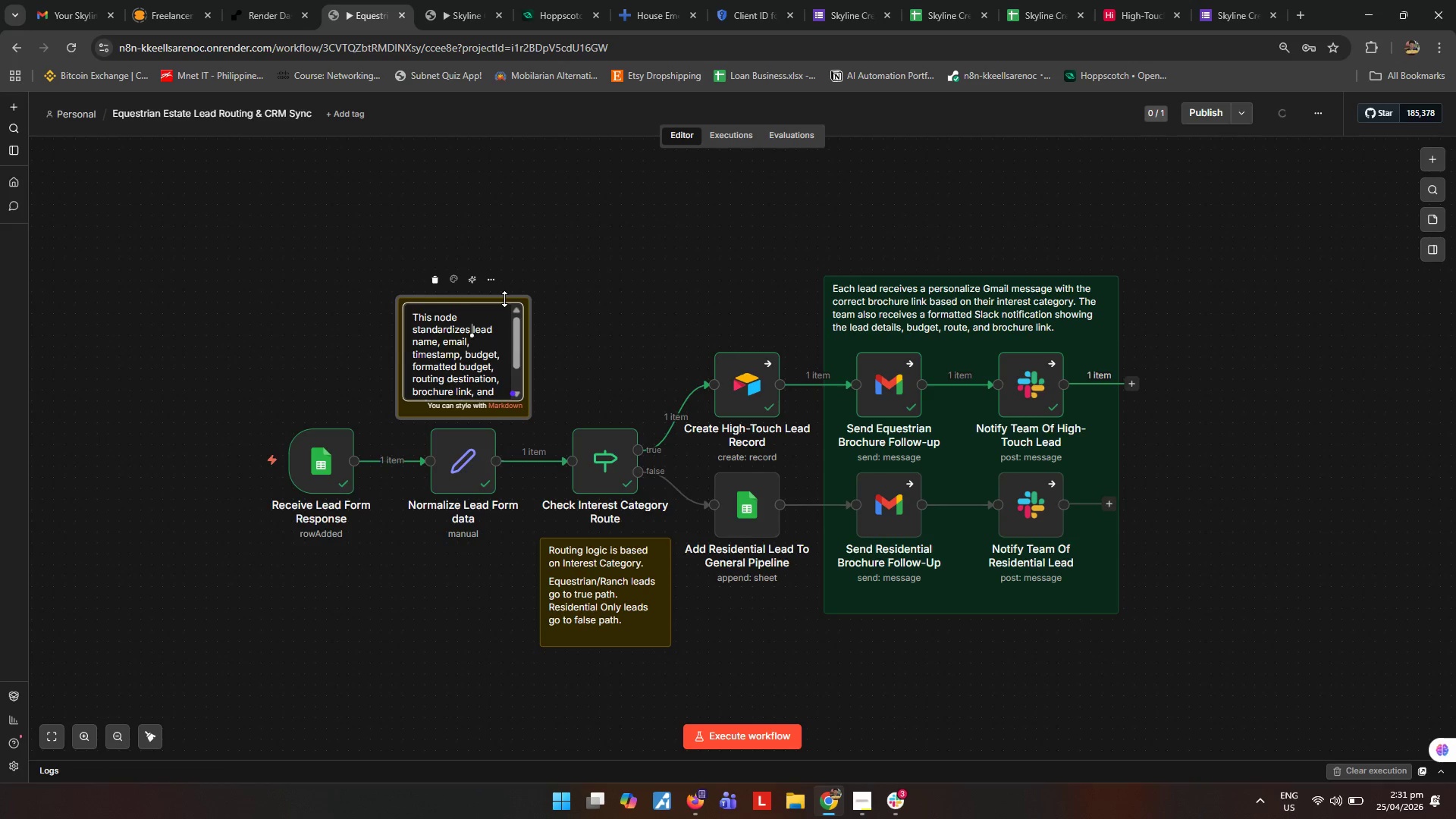 
key(ArrowRight)
 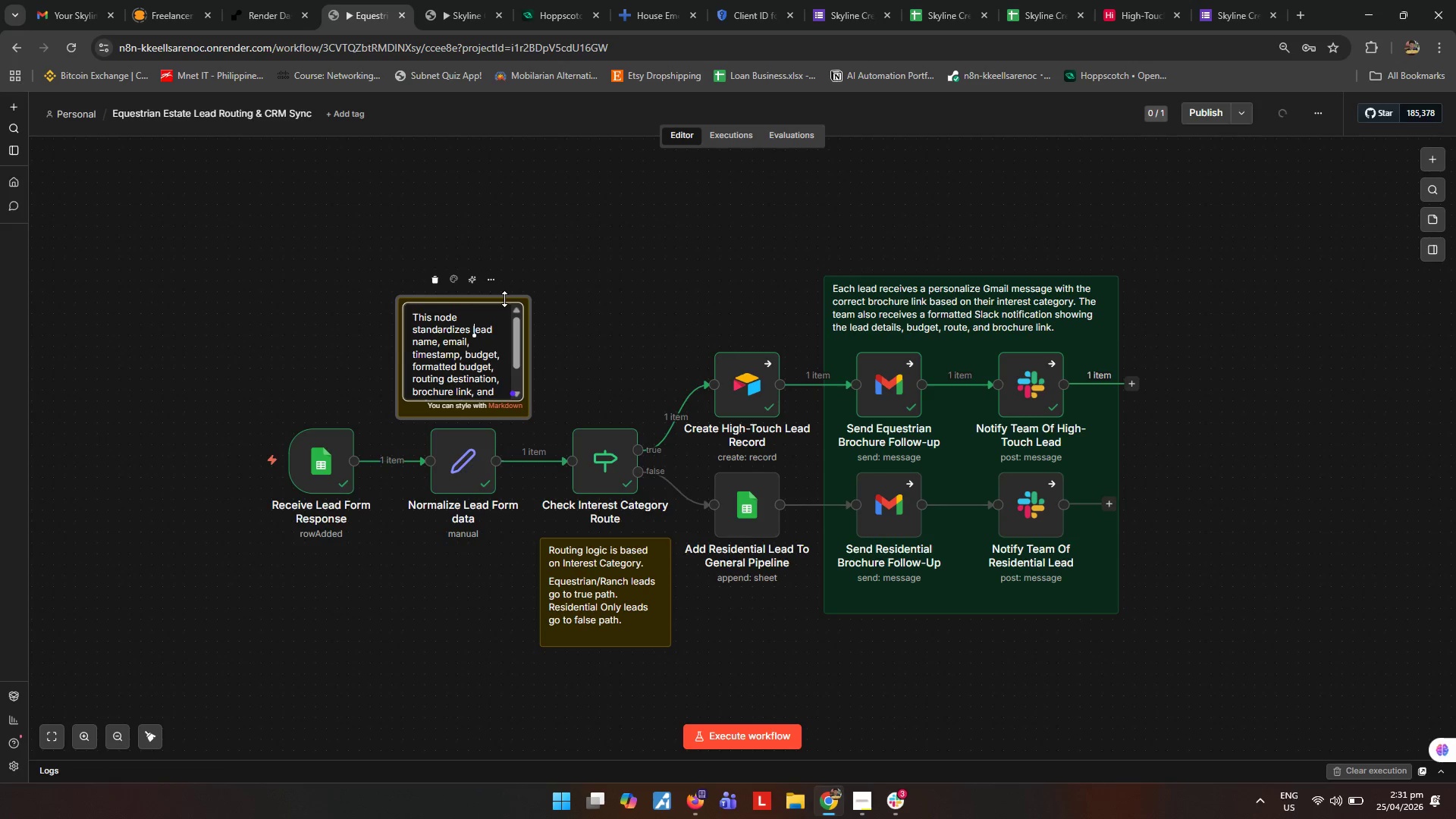 
key(ArrowRight)
 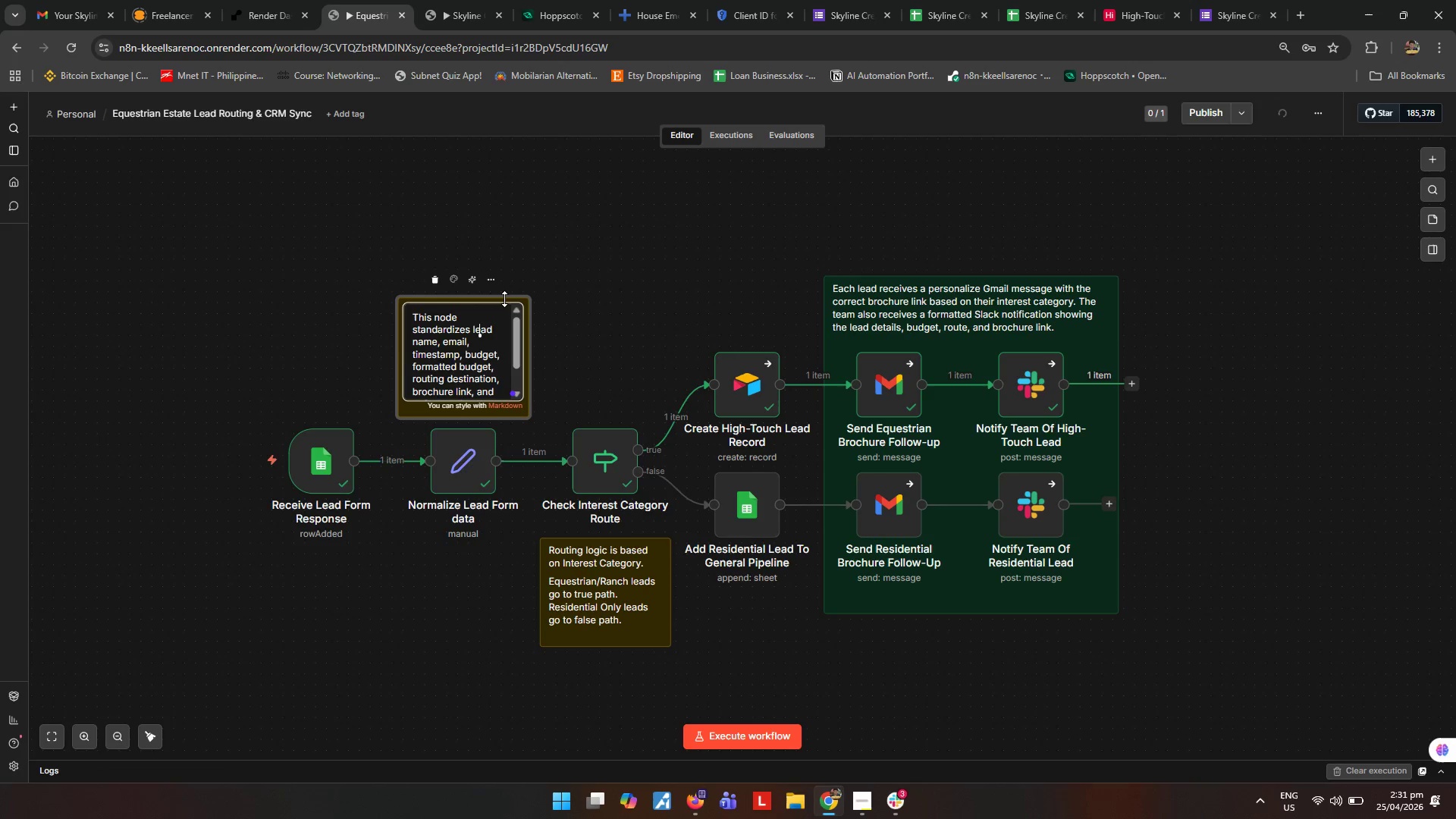 
key(ArrowRight)
 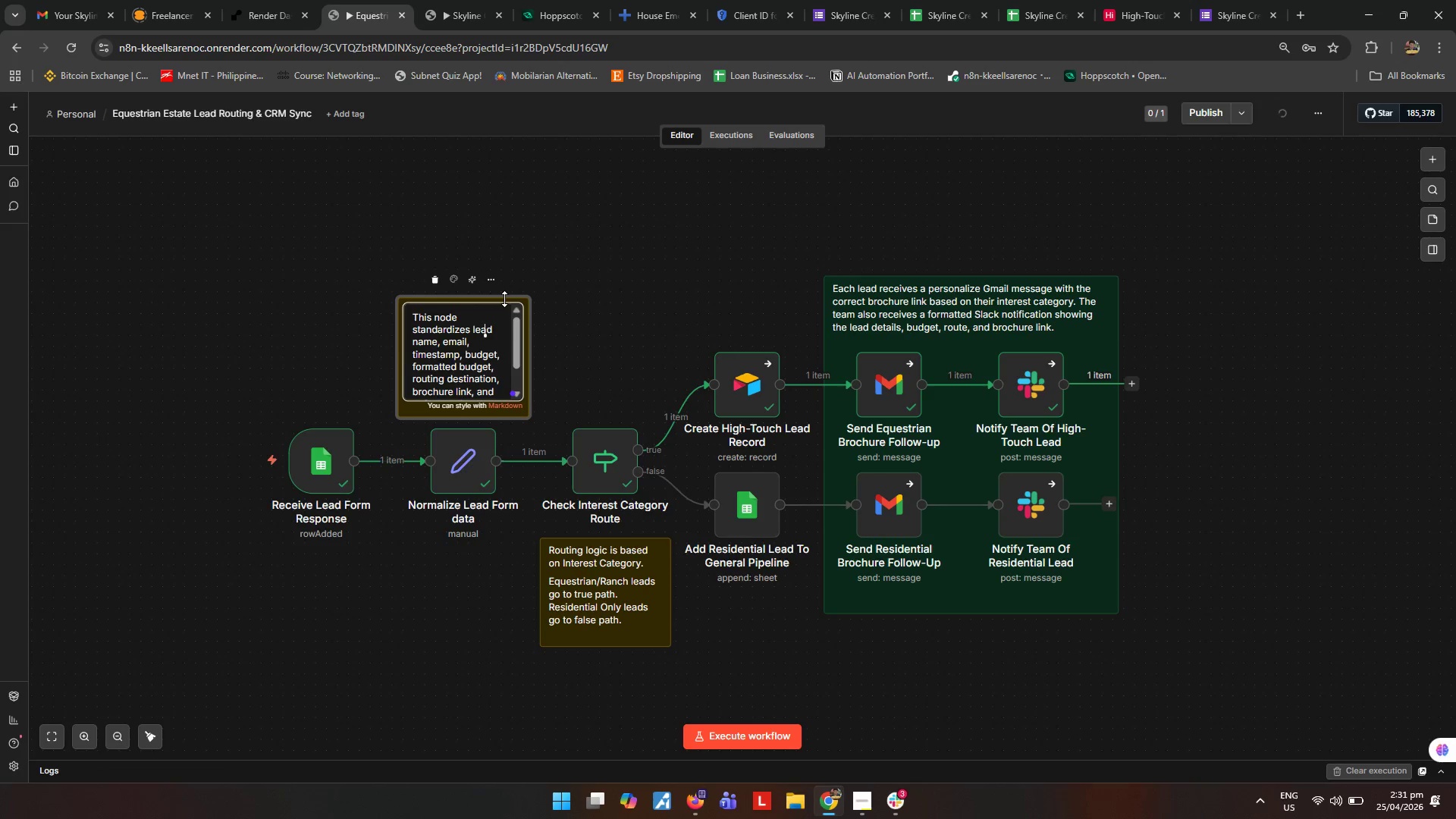 
key(ArrowRight)
 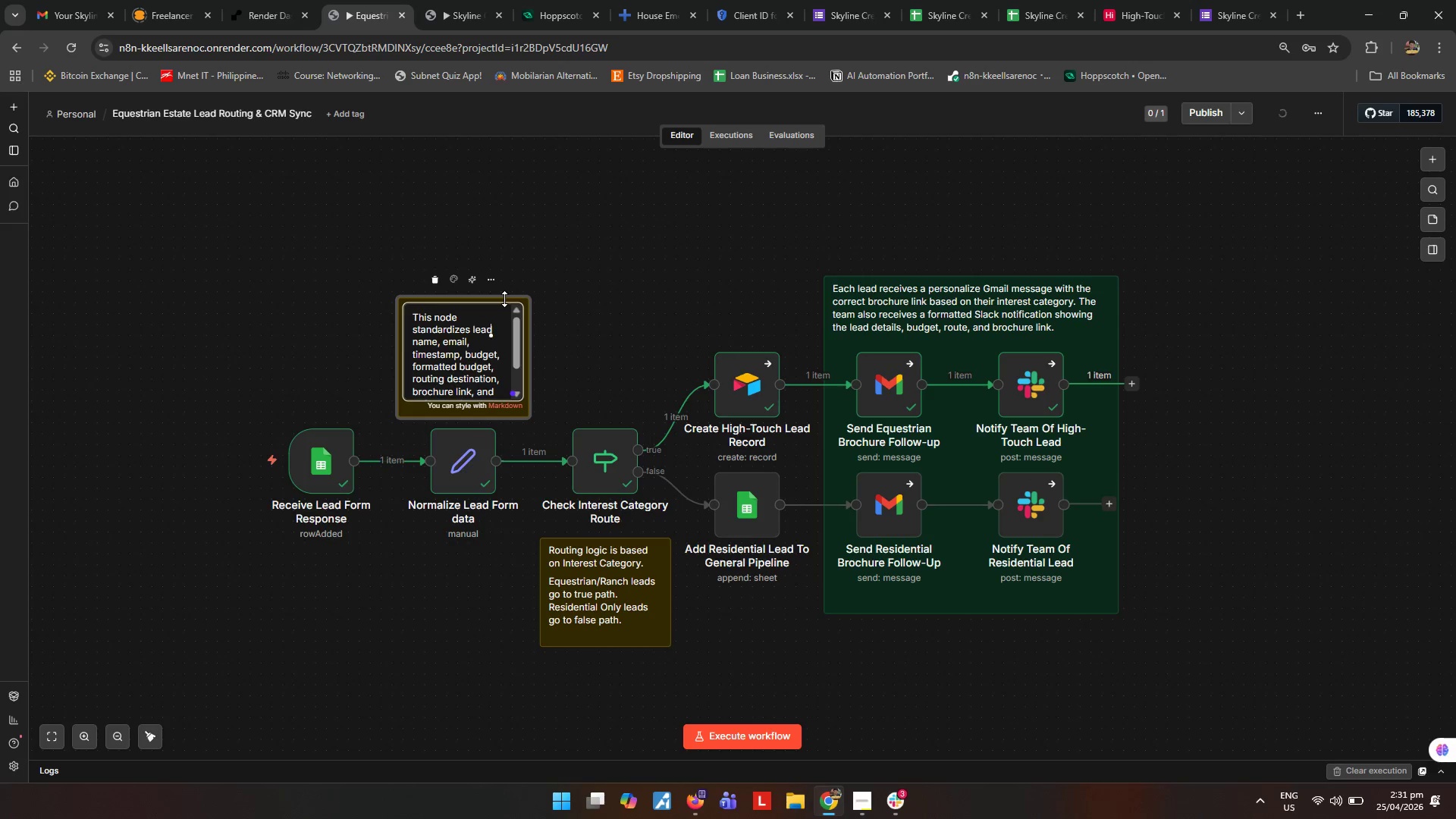 
key(ArrowRight)
 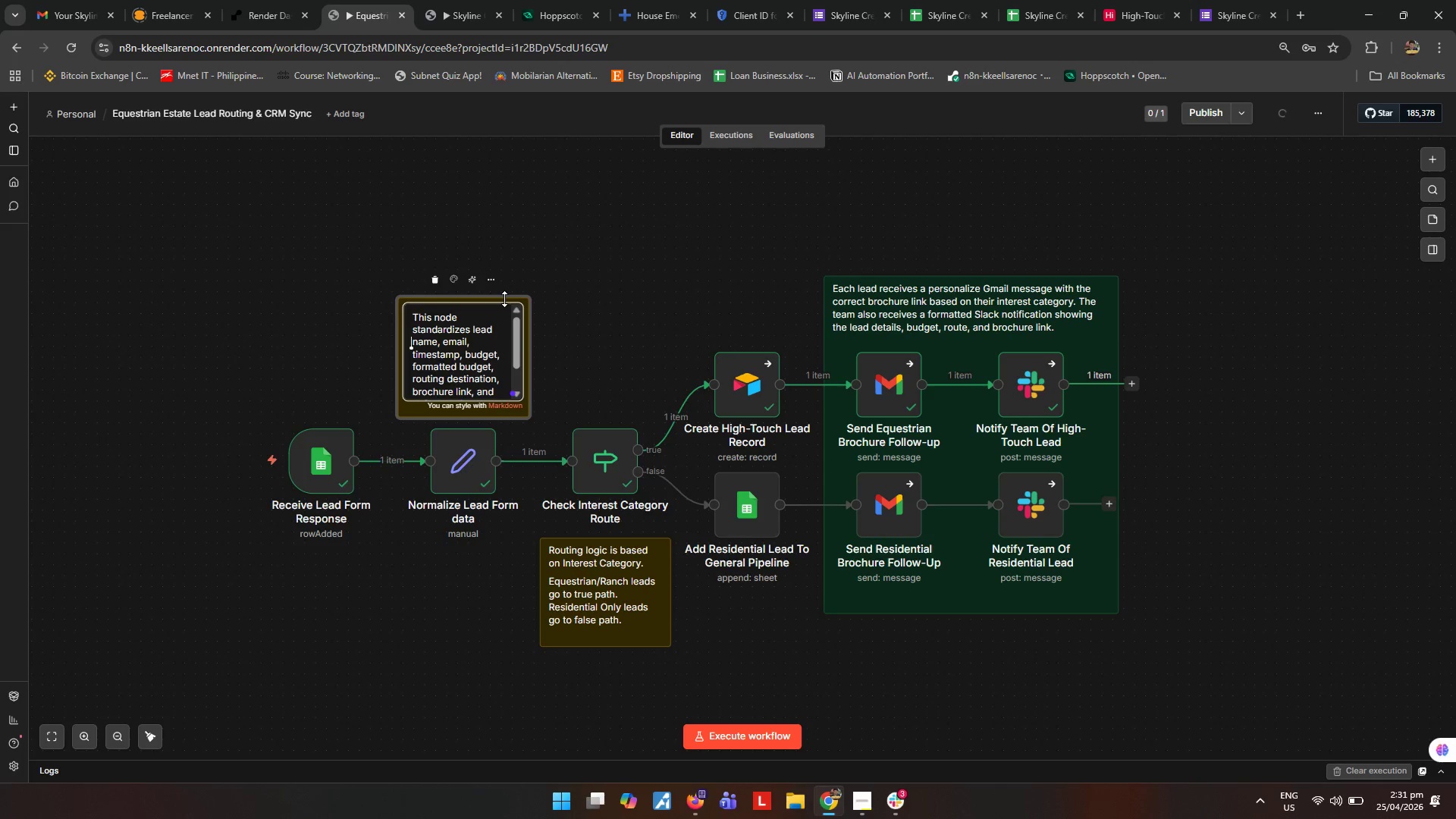 
key(ArrowLeft)
 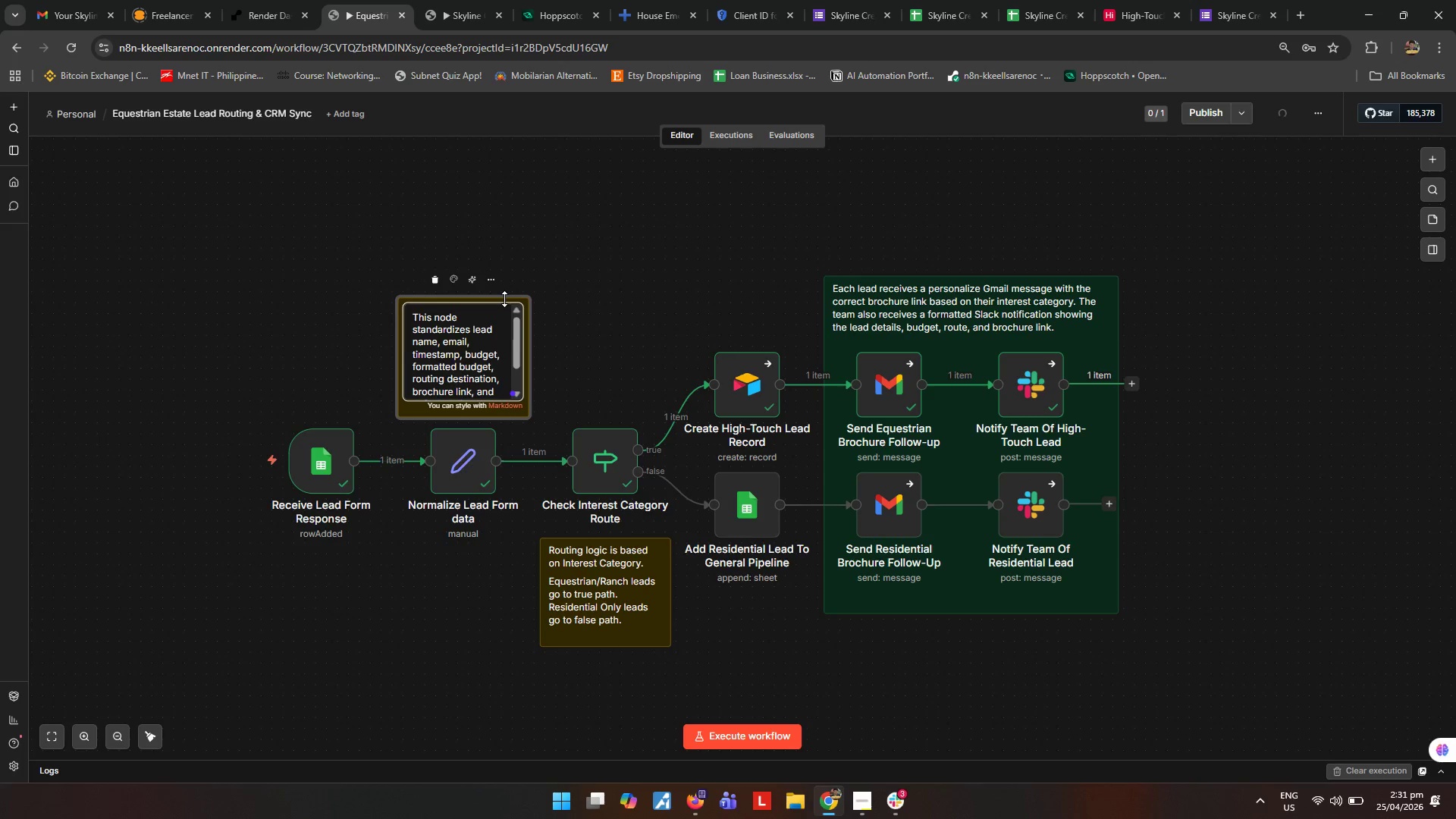 
type( details before routitng. )
 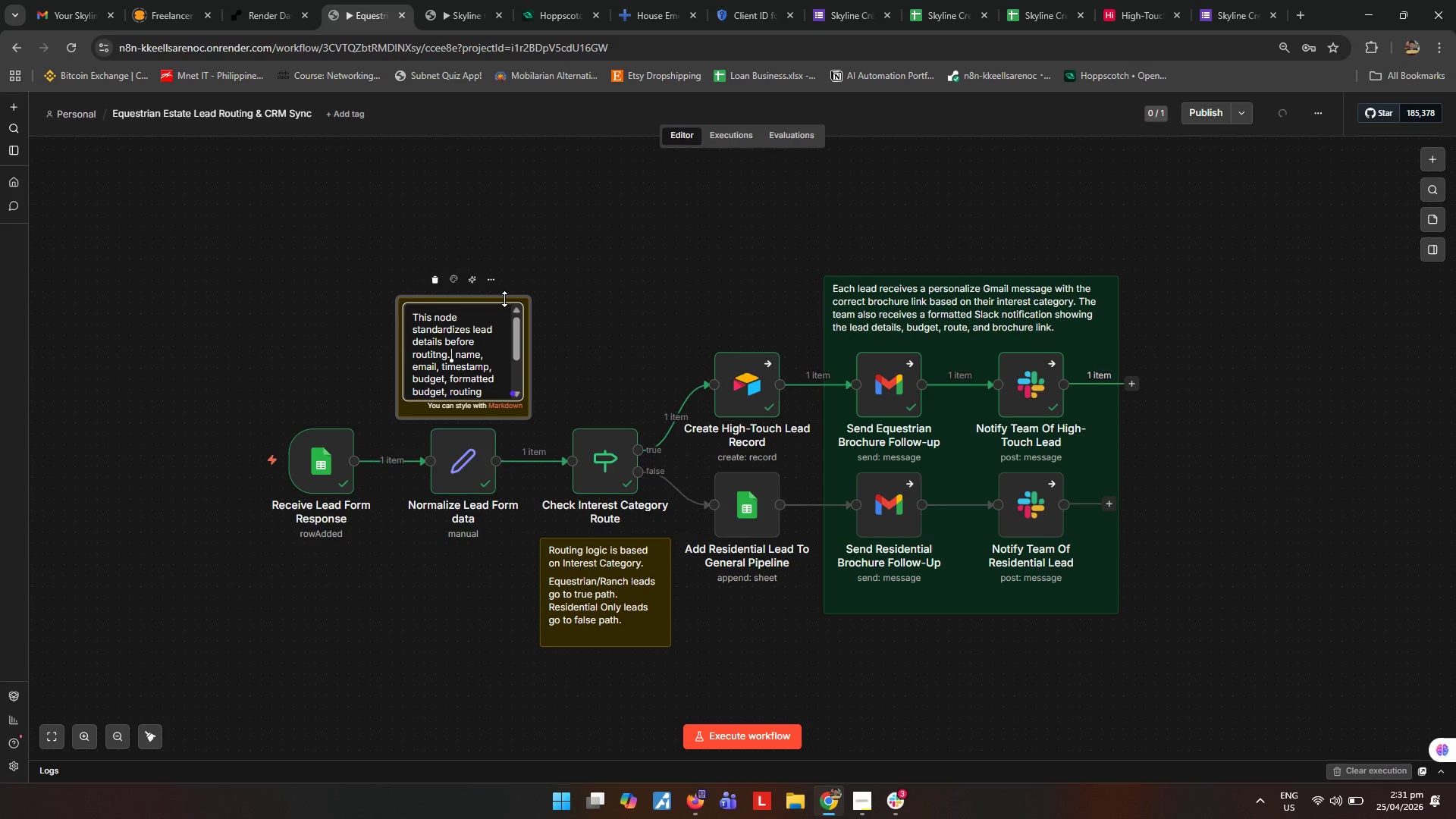 
key(Shift+Enter)
 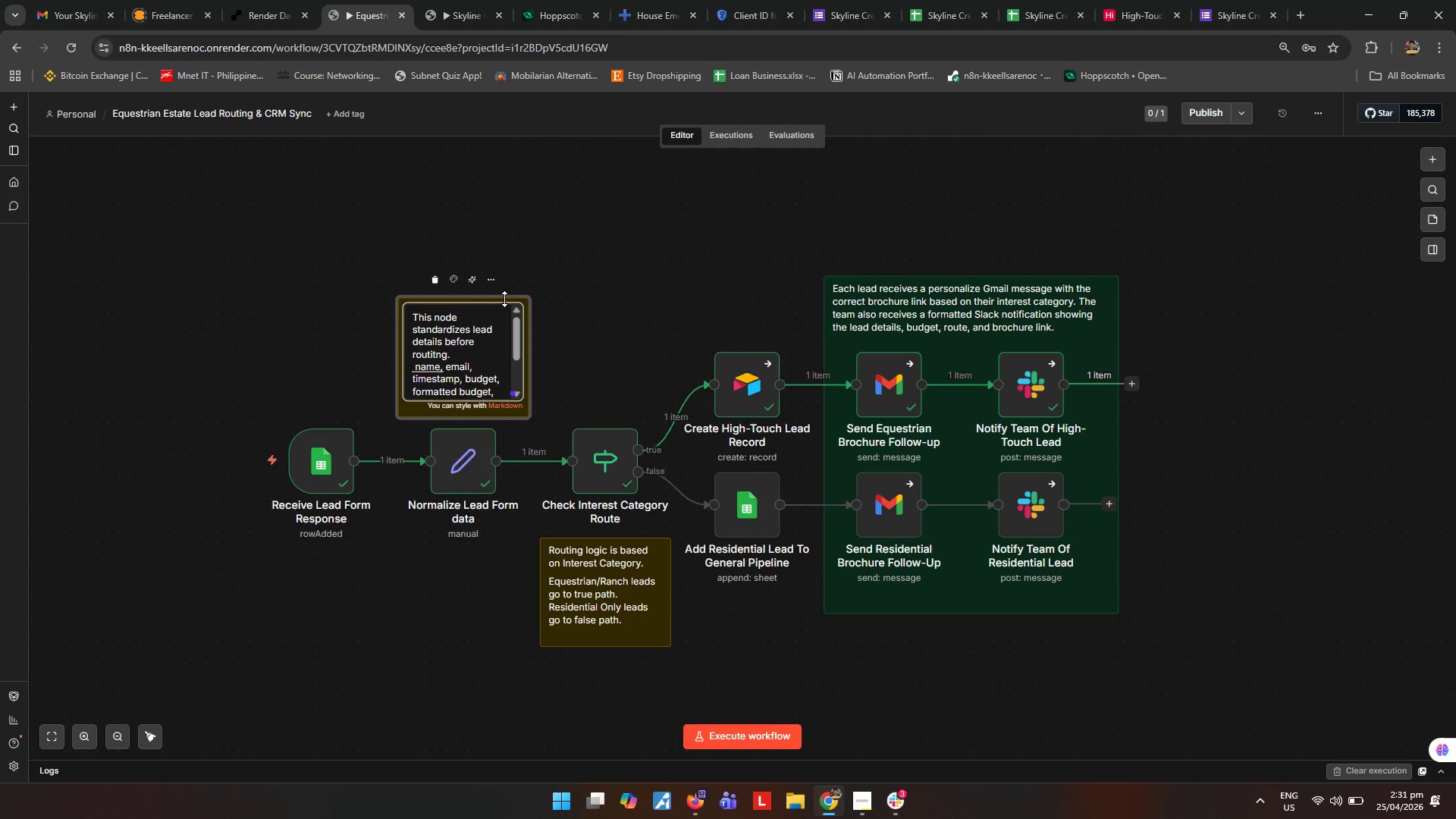 
type(It cleans the)
 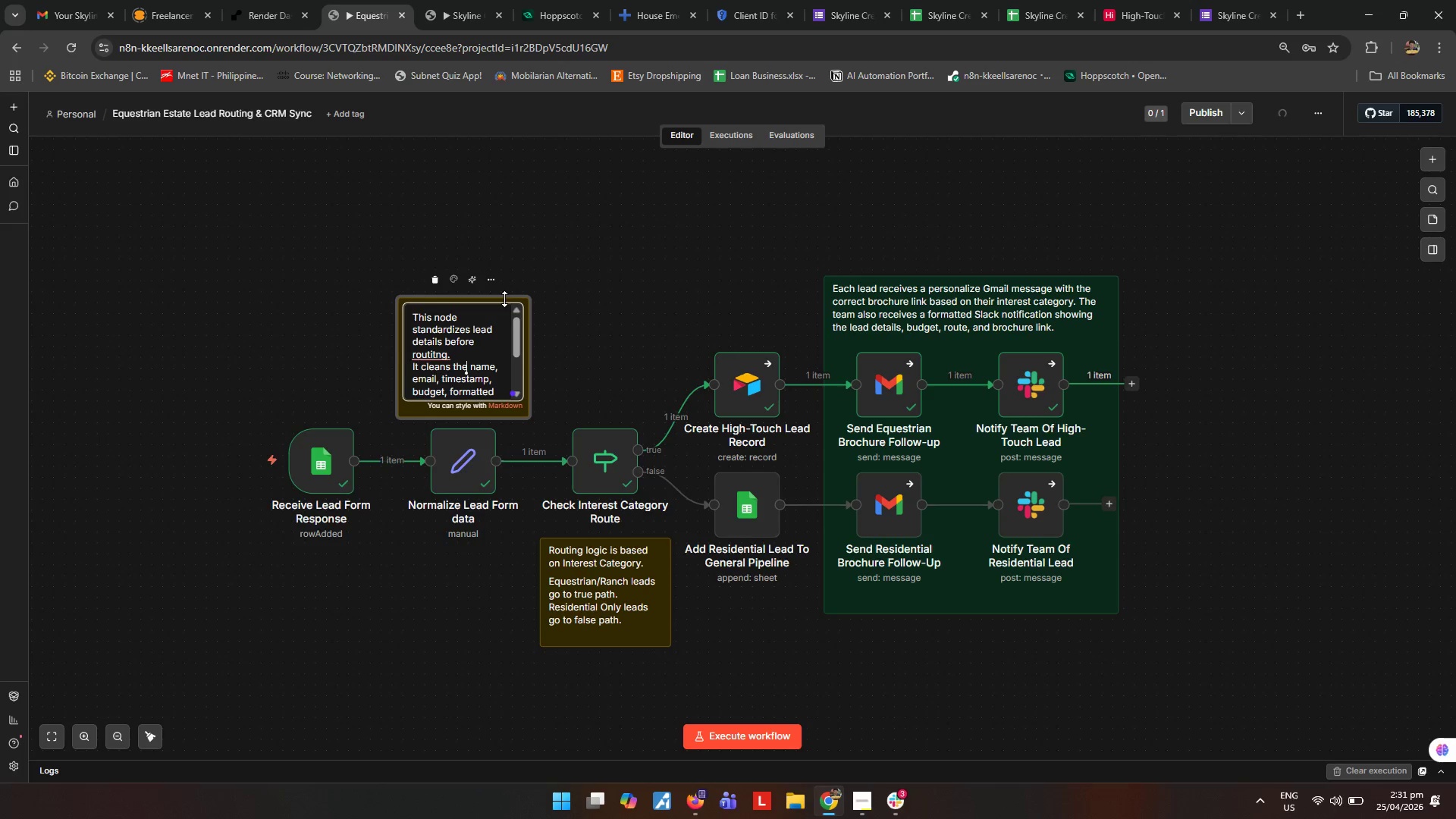 
wait(6.59)
 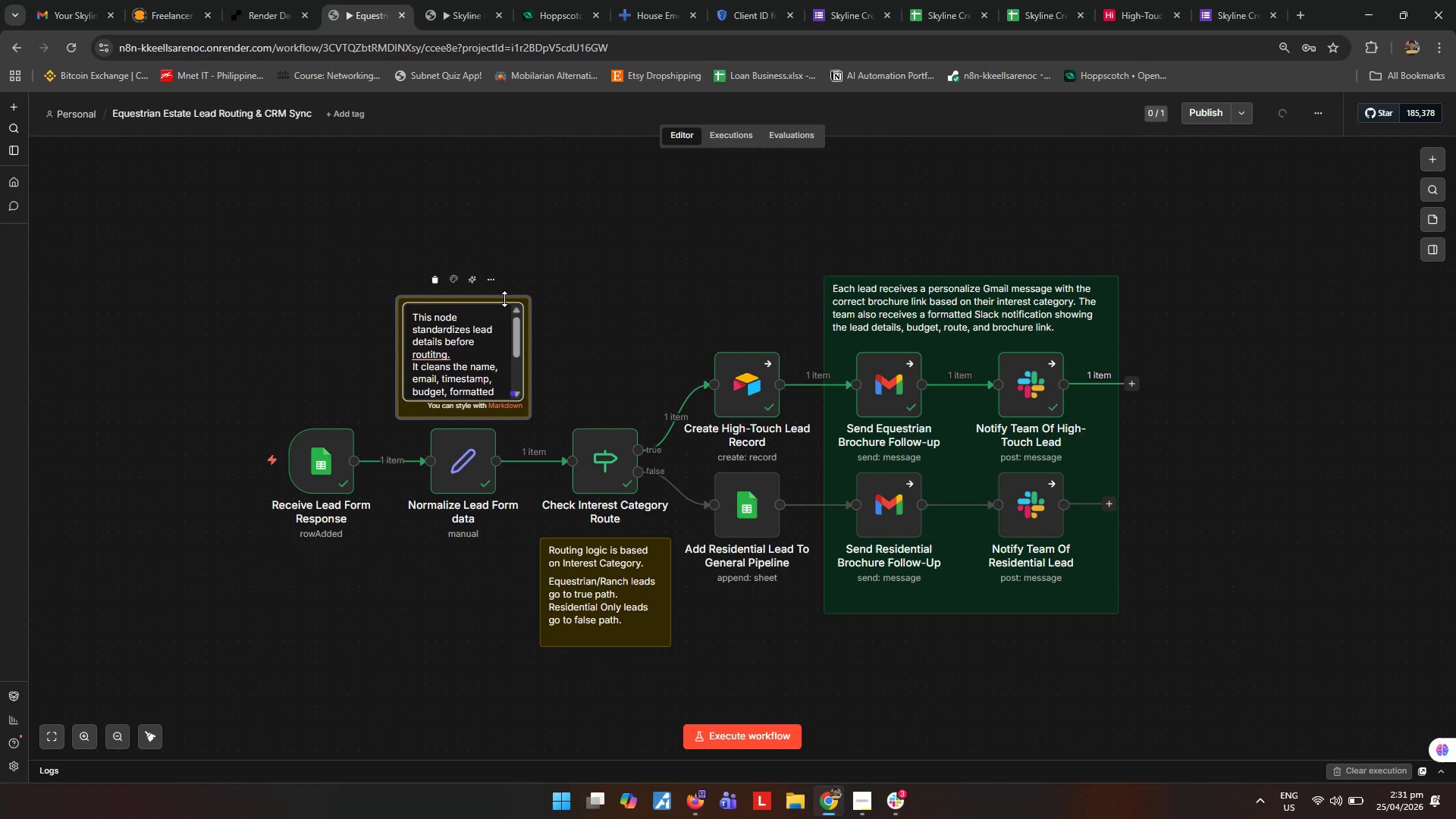 
left_click_drag(start_coordinate=[466, 297], to_coordinate=[468, 278])
 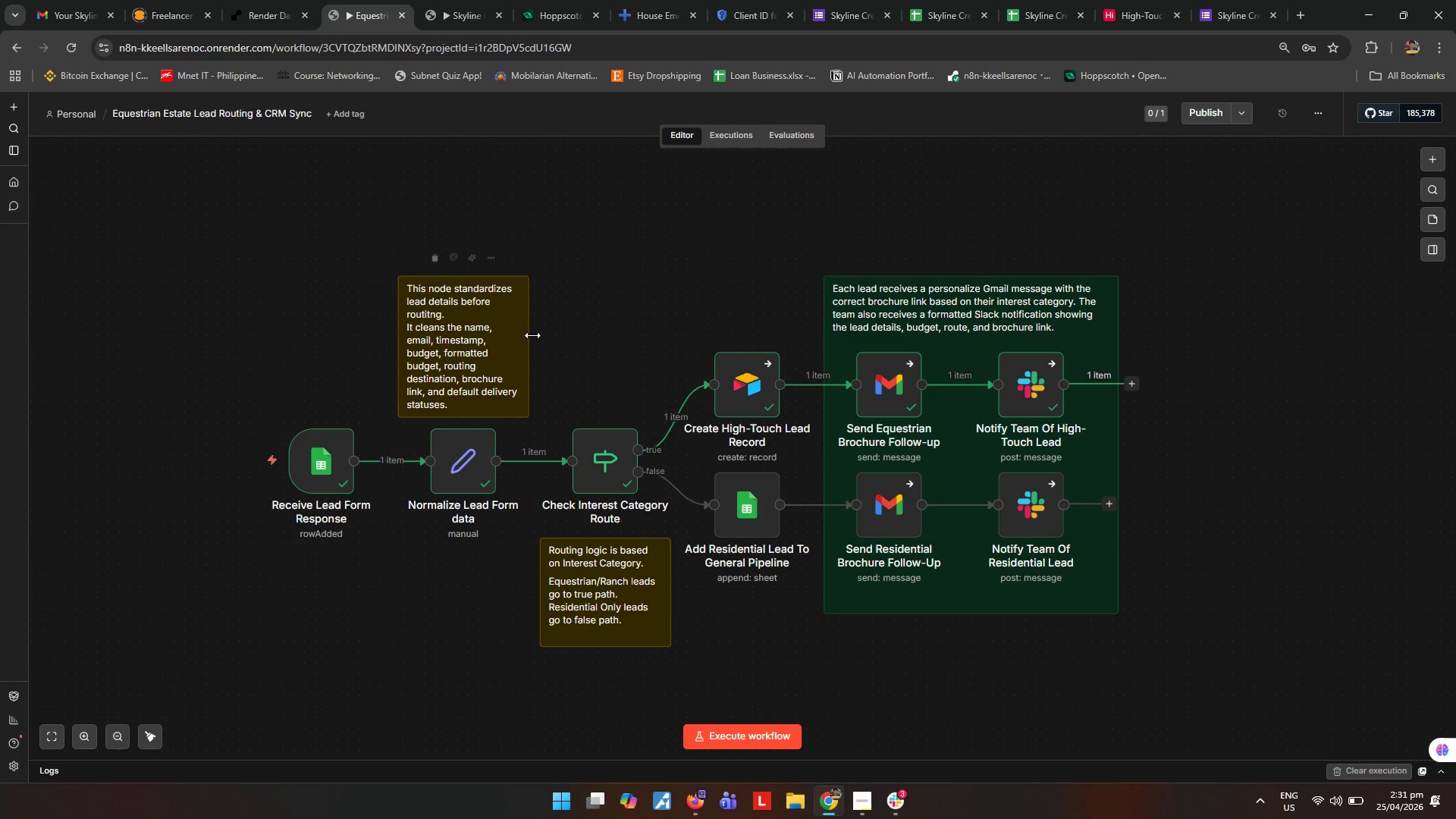 
left_click_drag(start_coordinate=[532, 335], to_coordinate=[544, 338])
 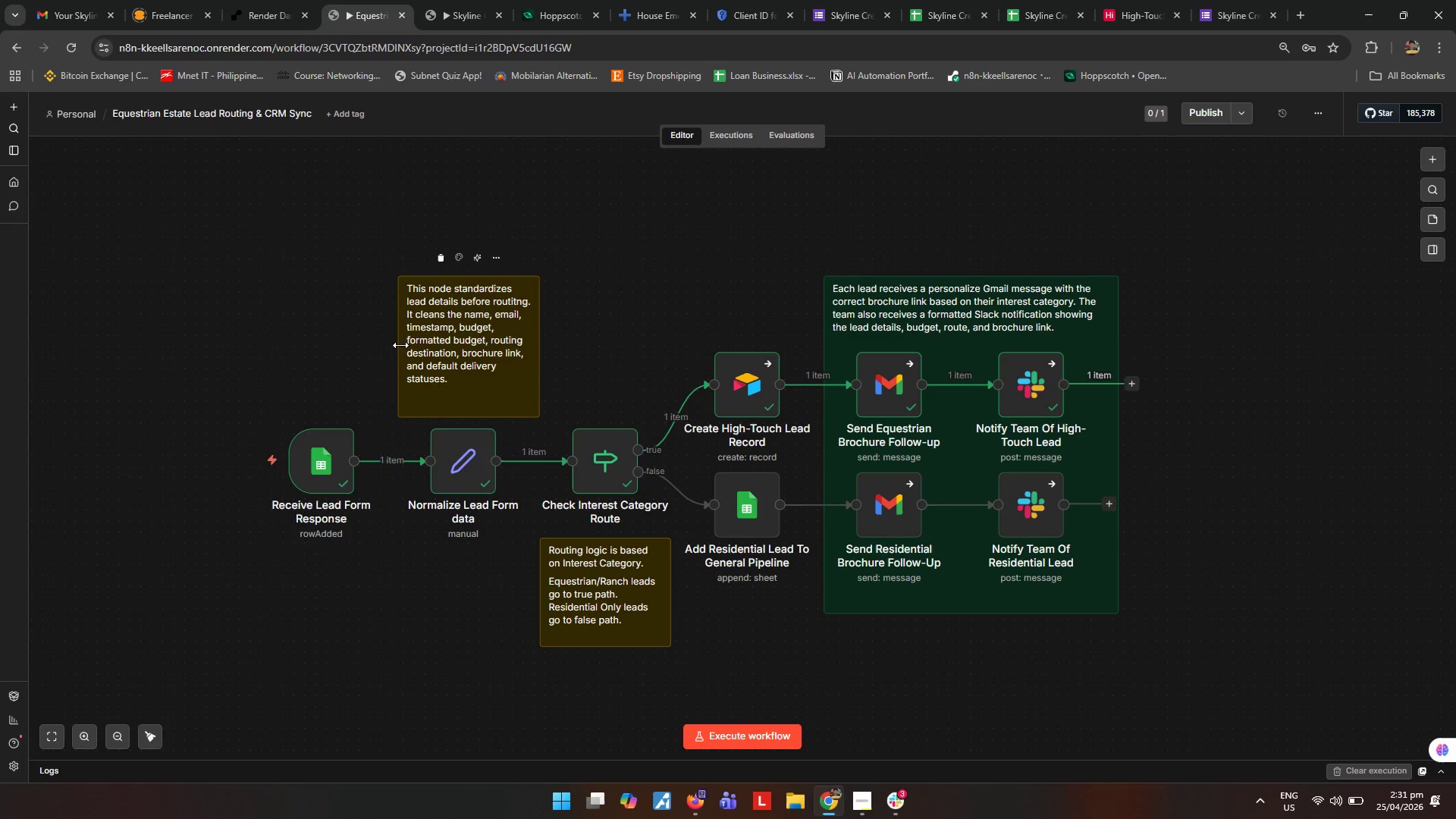 
left_click_drag(start_coordinate=[398, 344], to_coordinate=[389, 340])
 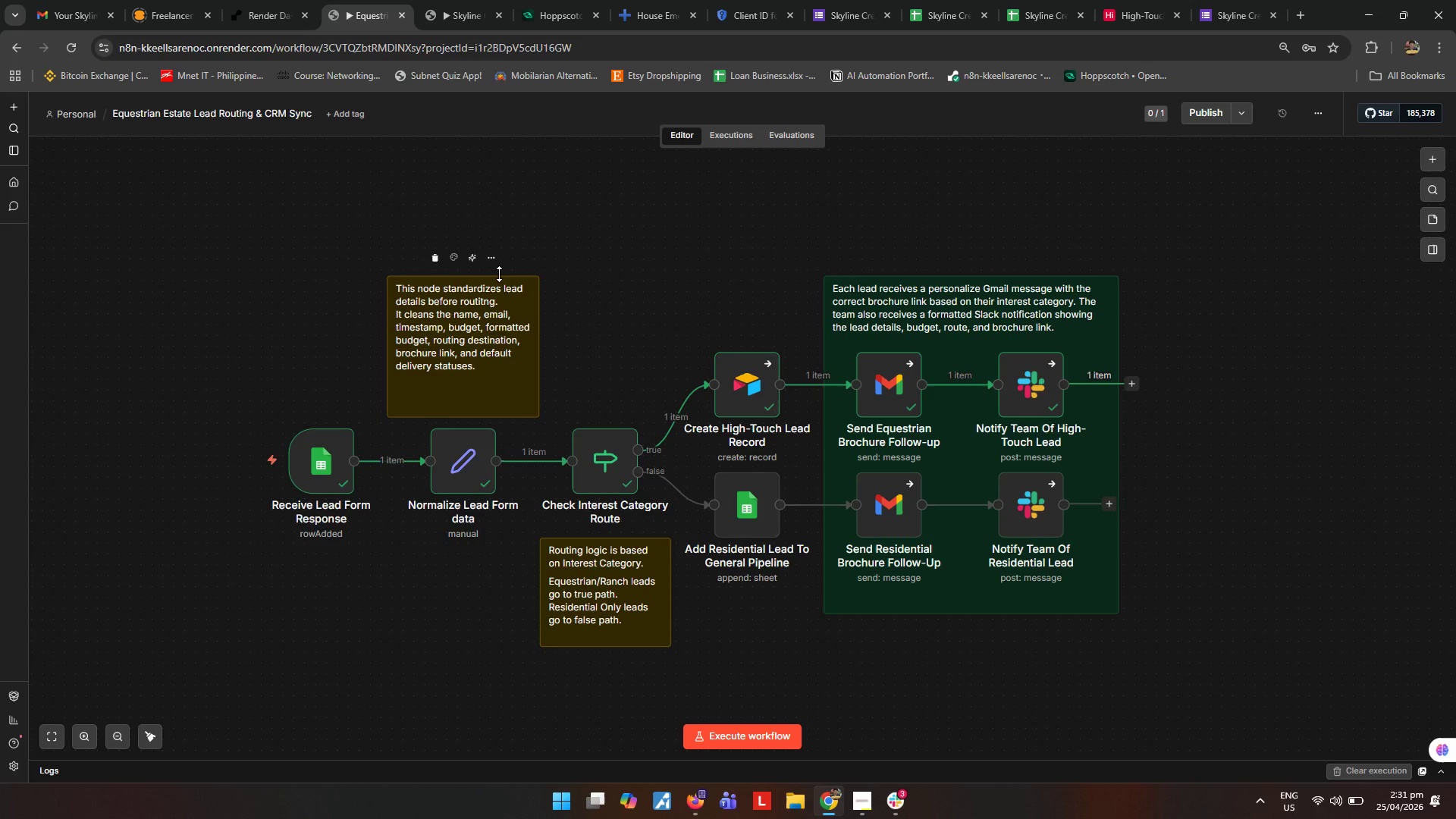 
left_click_drag(start_coordinate=[499, 274], to_coordinate=[497, 317])
 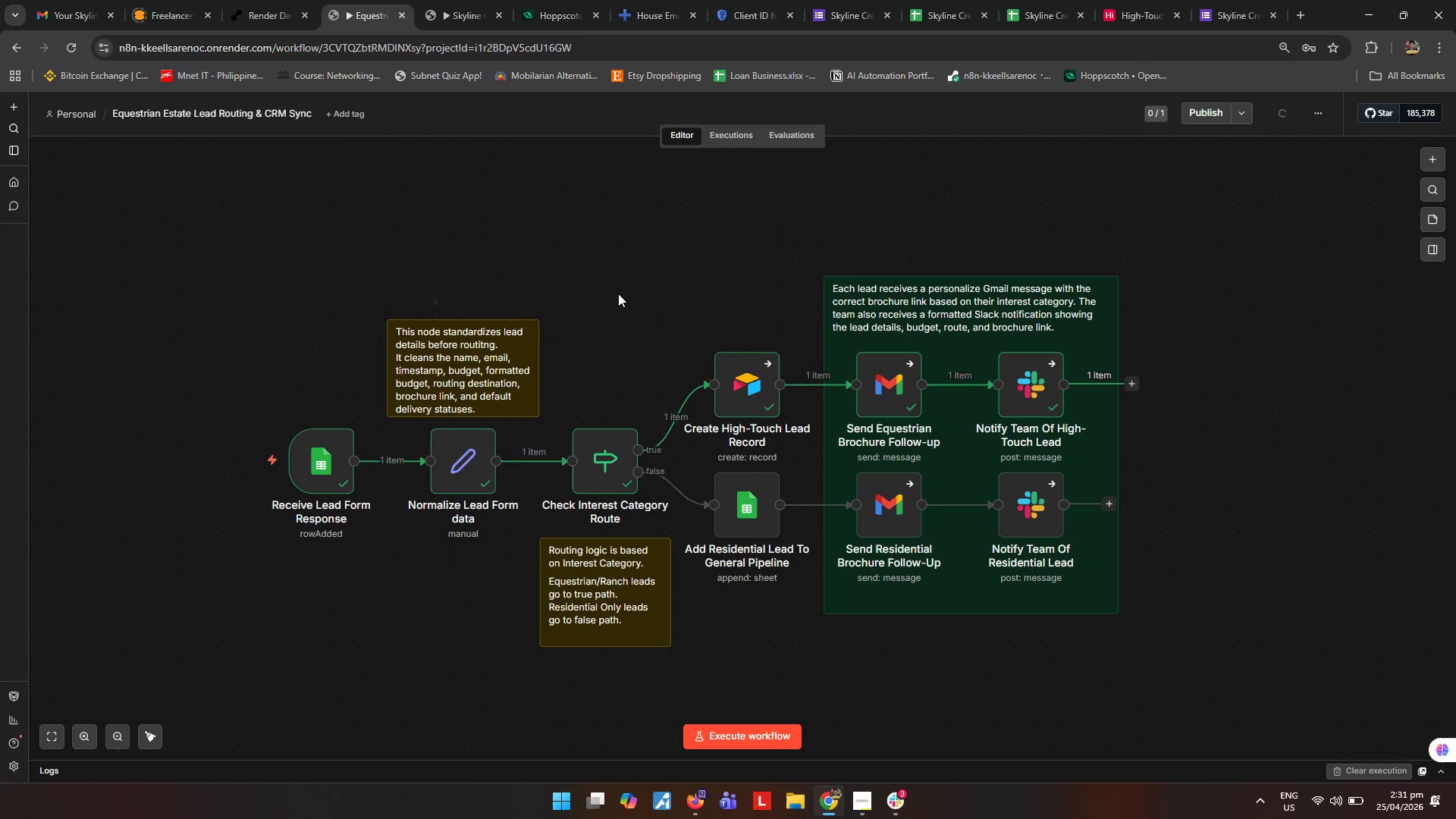 
left_click([618, 293])
 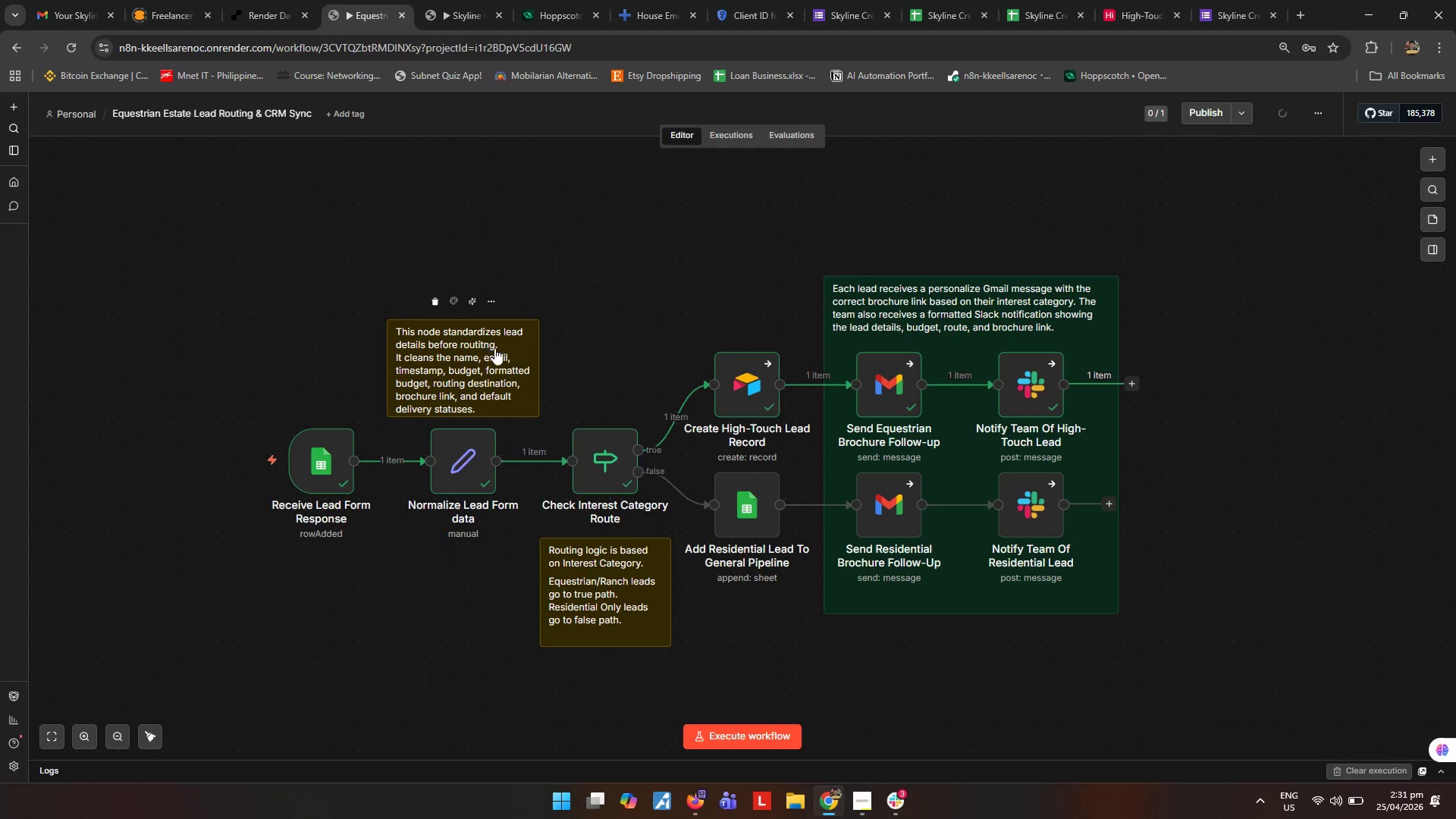 
double_click([501, 348])
 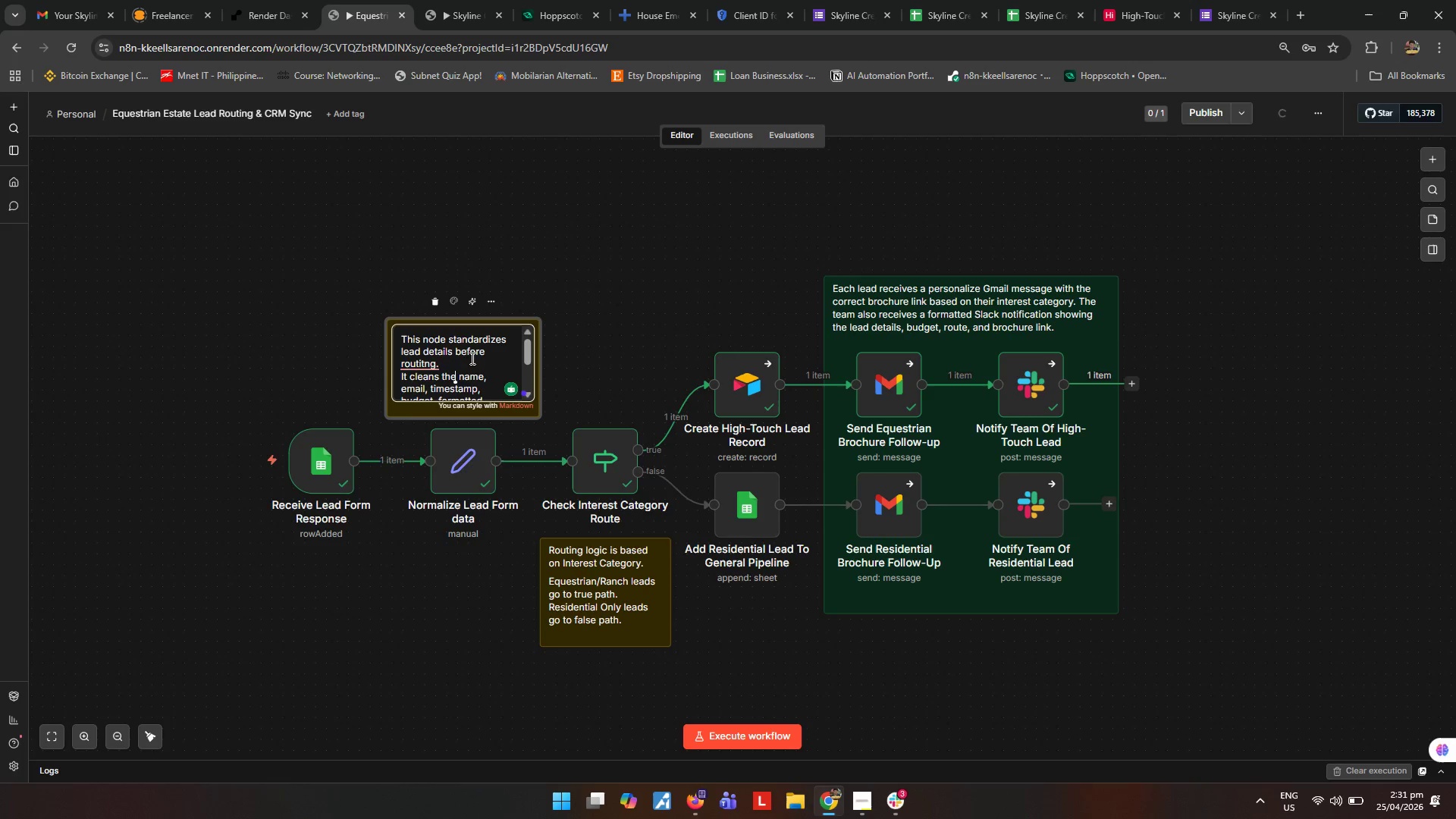 
left_click([422, 366])
 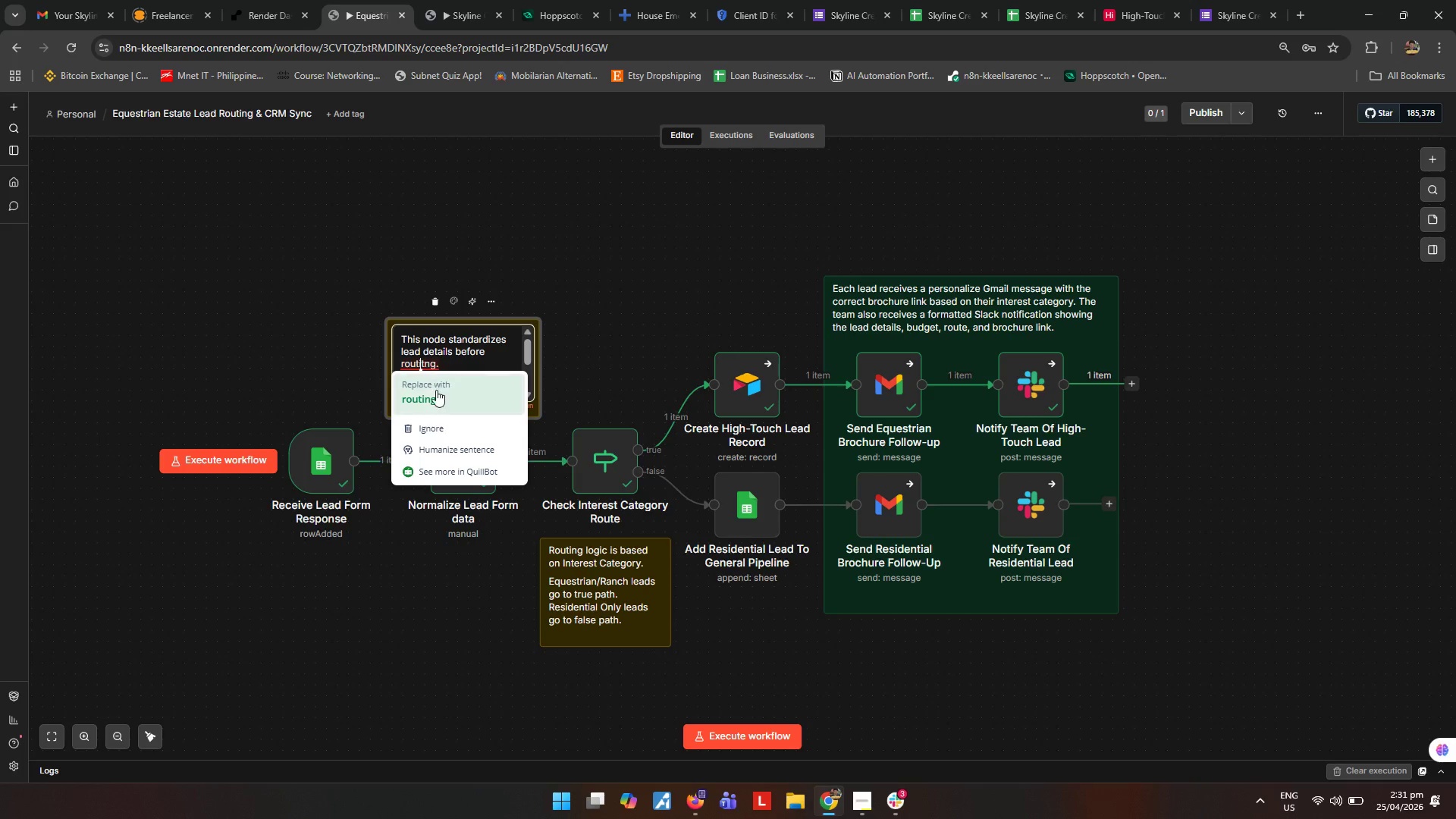 
left_click([438, 394])
 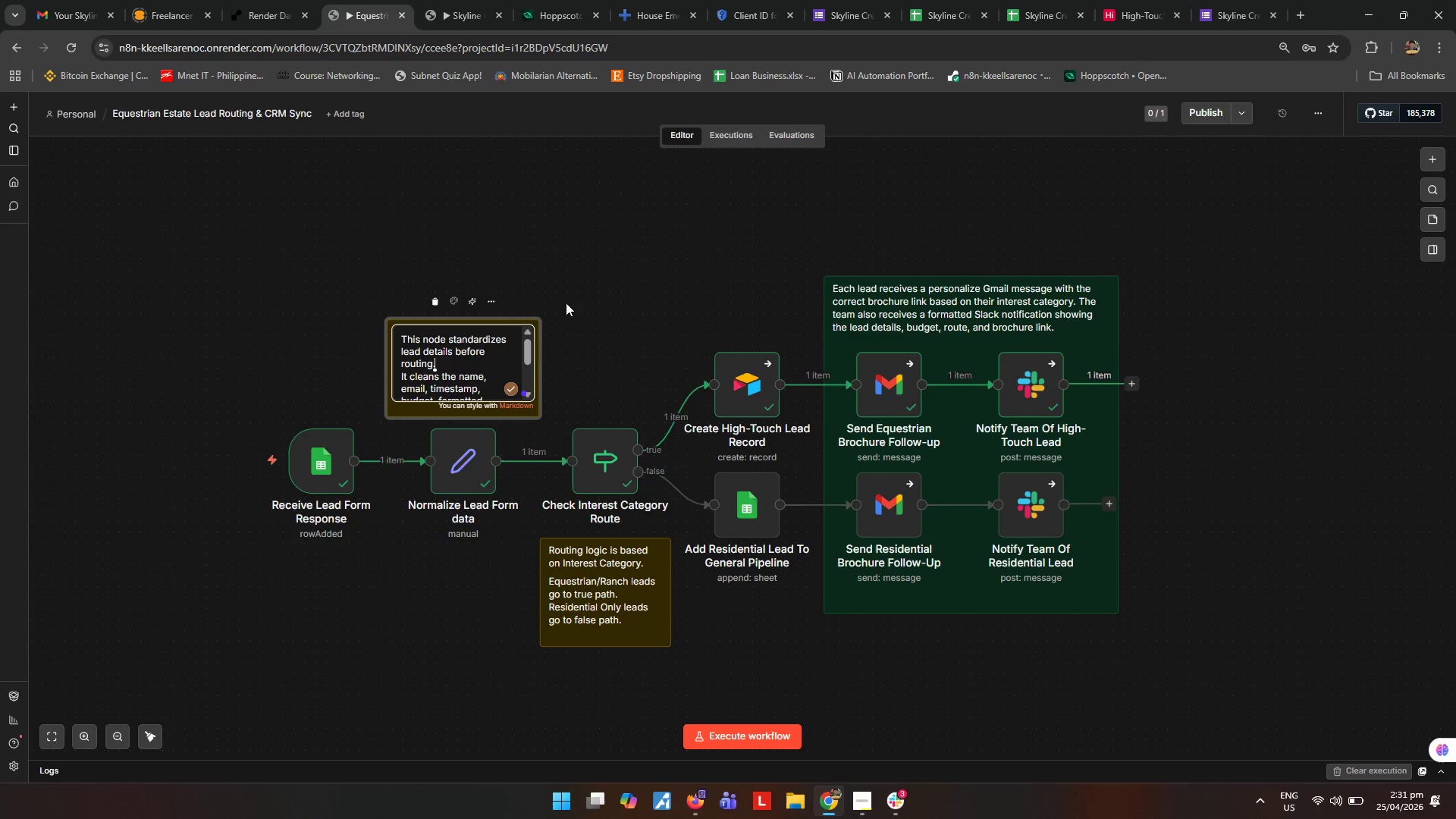 
left_click([601, 286])
 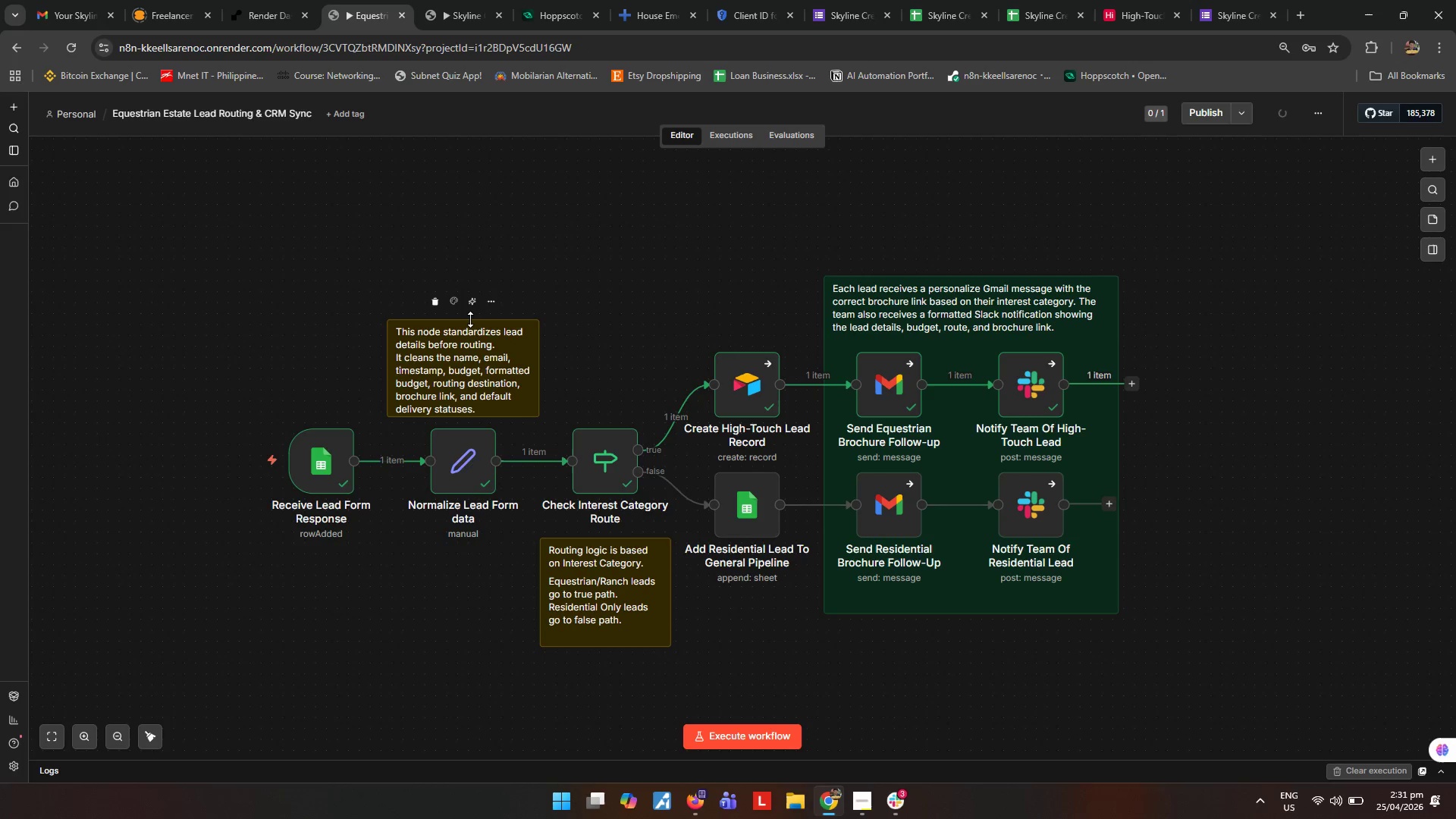 
left_click_drag(start_coordinate=[475, 322], to_coordinate=[485, 308])
 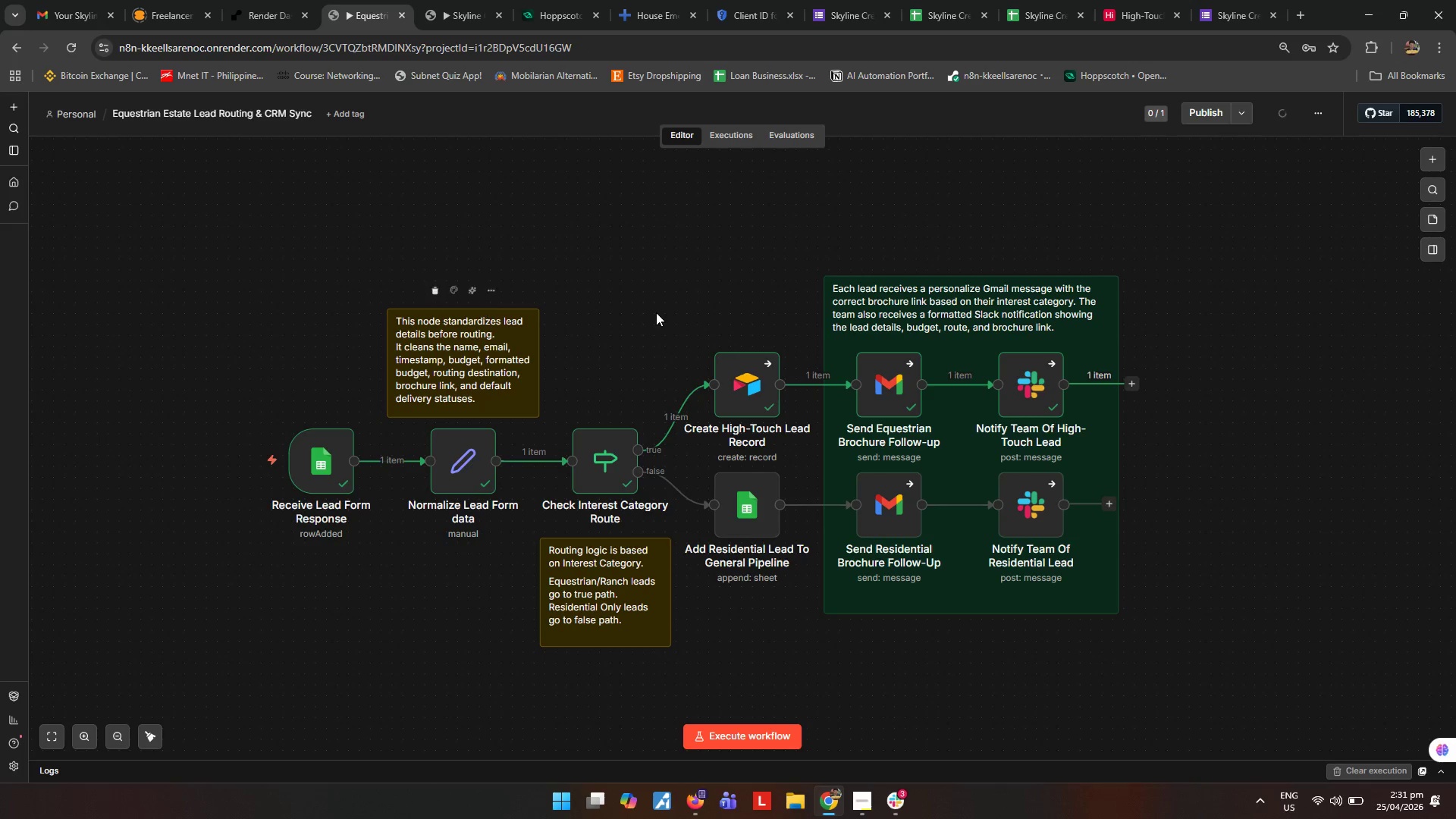 
left_click([656, 312])
 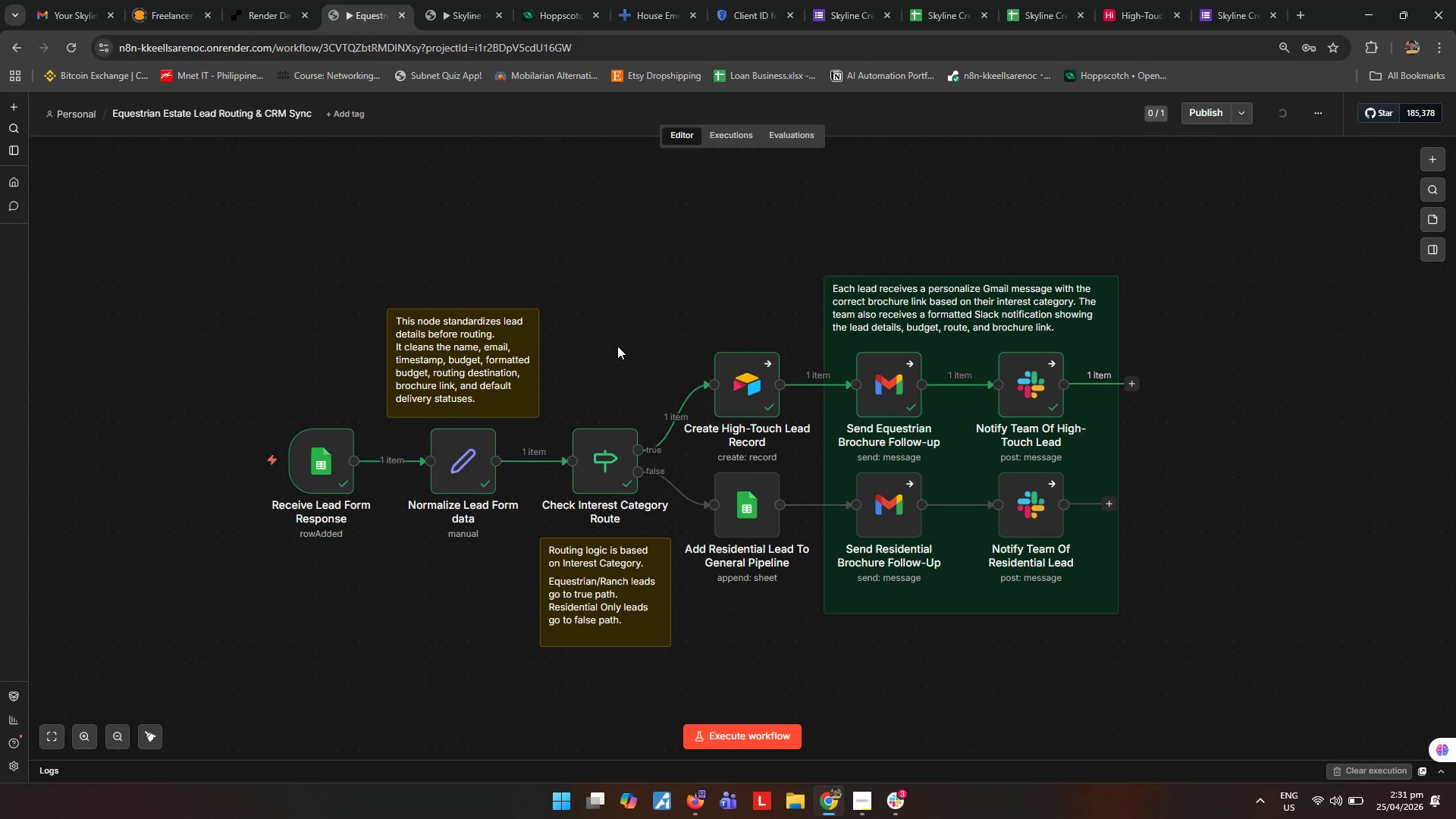 
left_click([617, 346])
 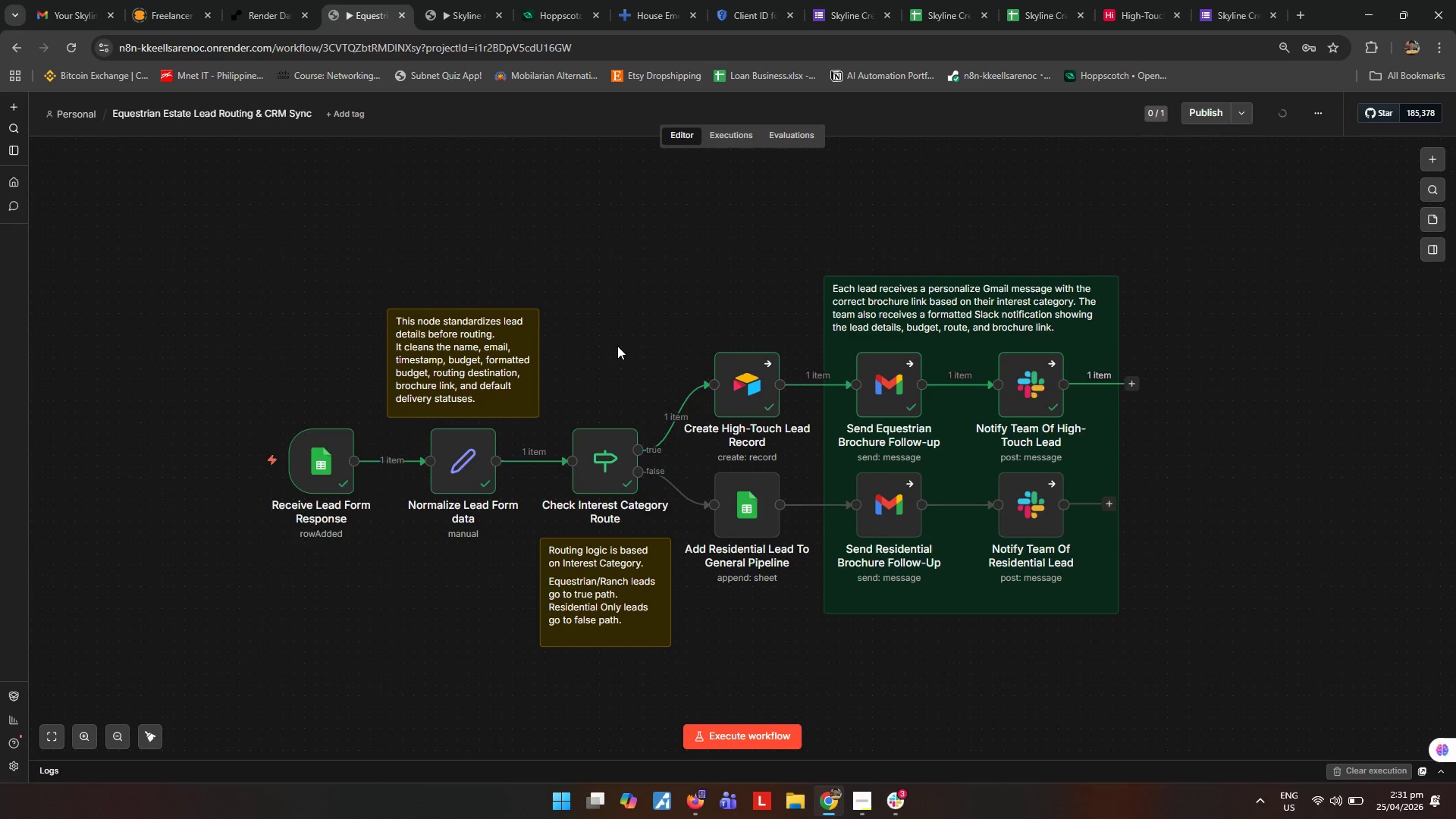 
left_click([657, 297])
 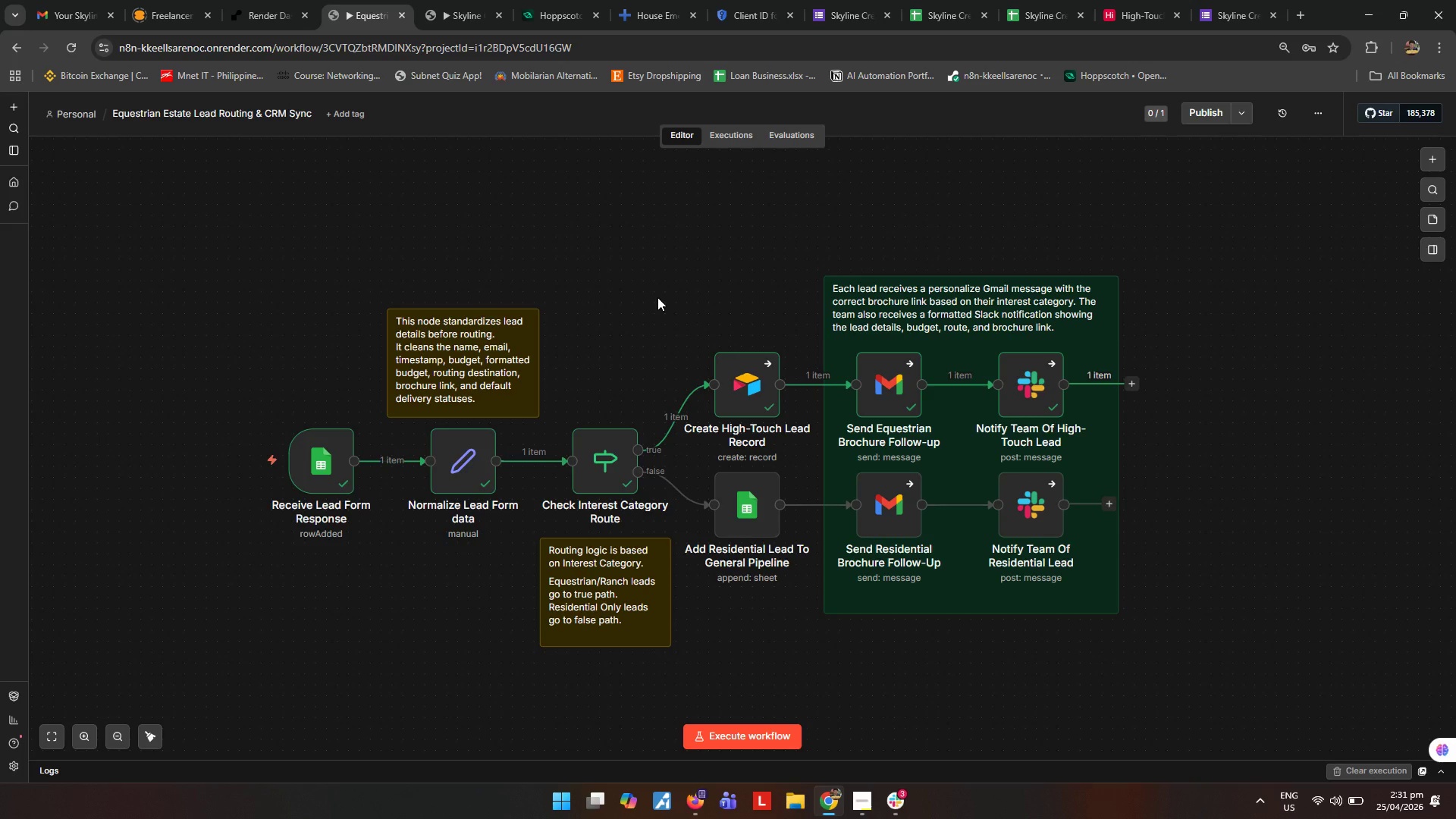 
left_click([659, 291])
 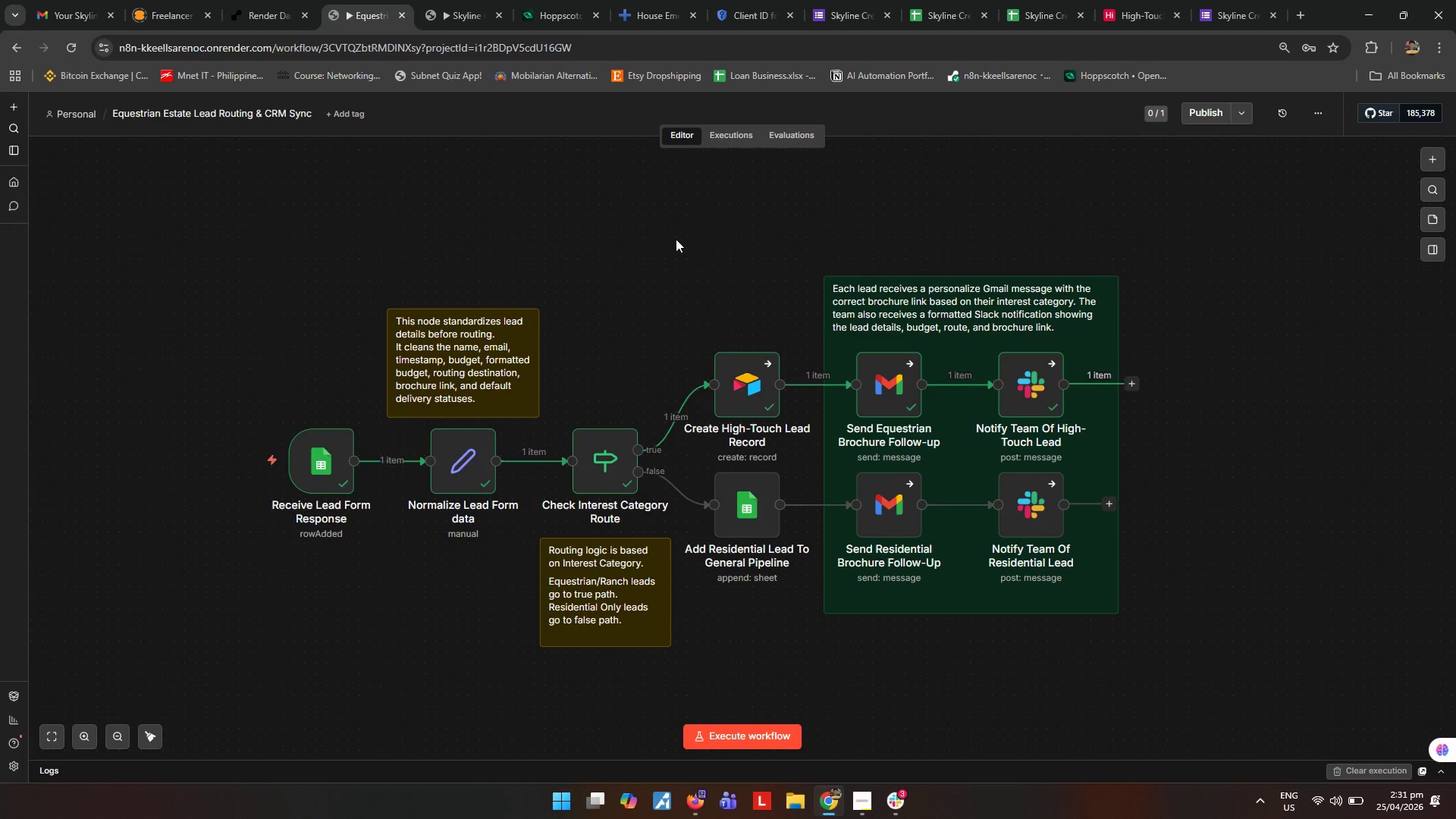 
left_click([770, 196])
 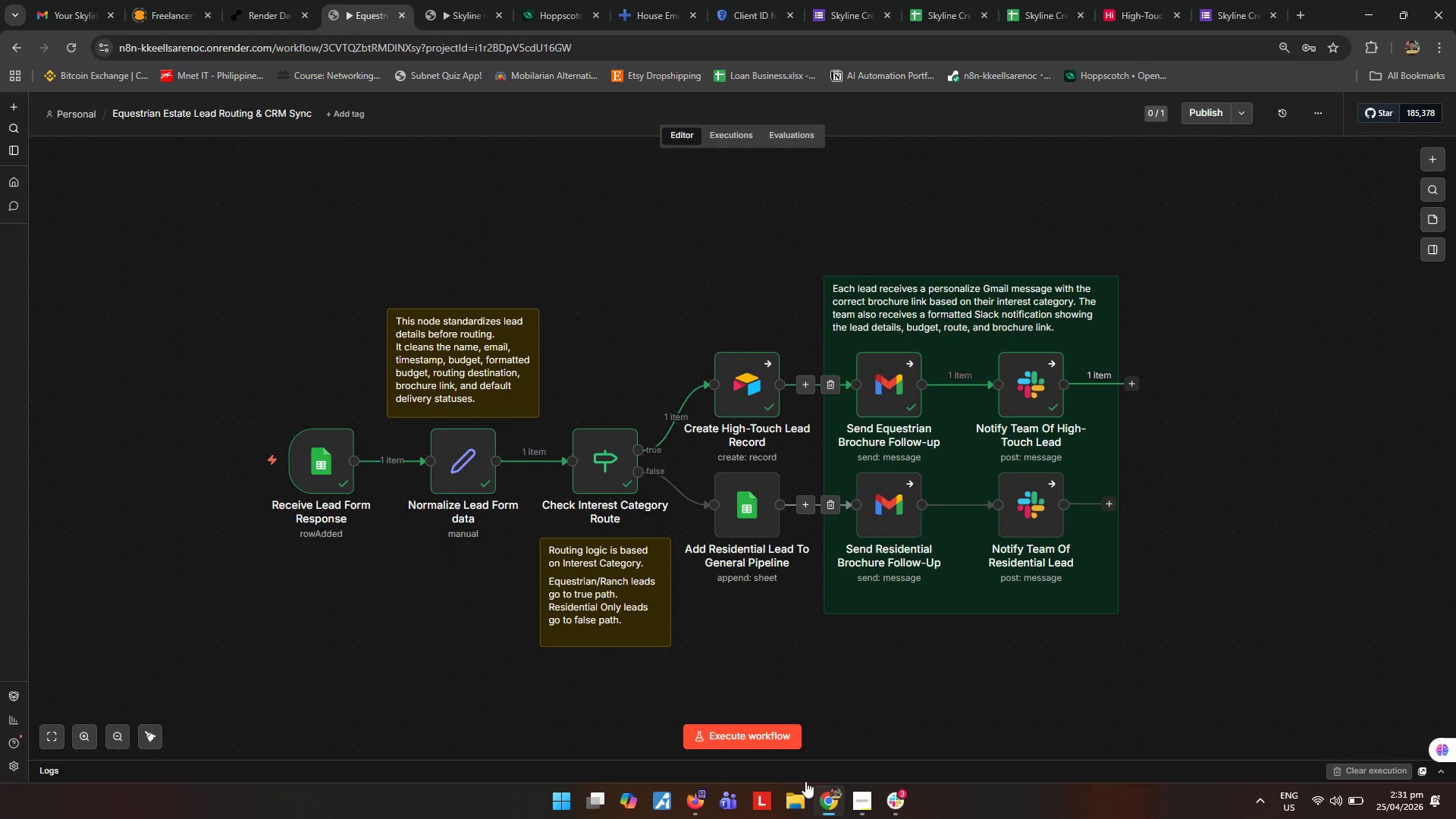 
wait(5.39)
 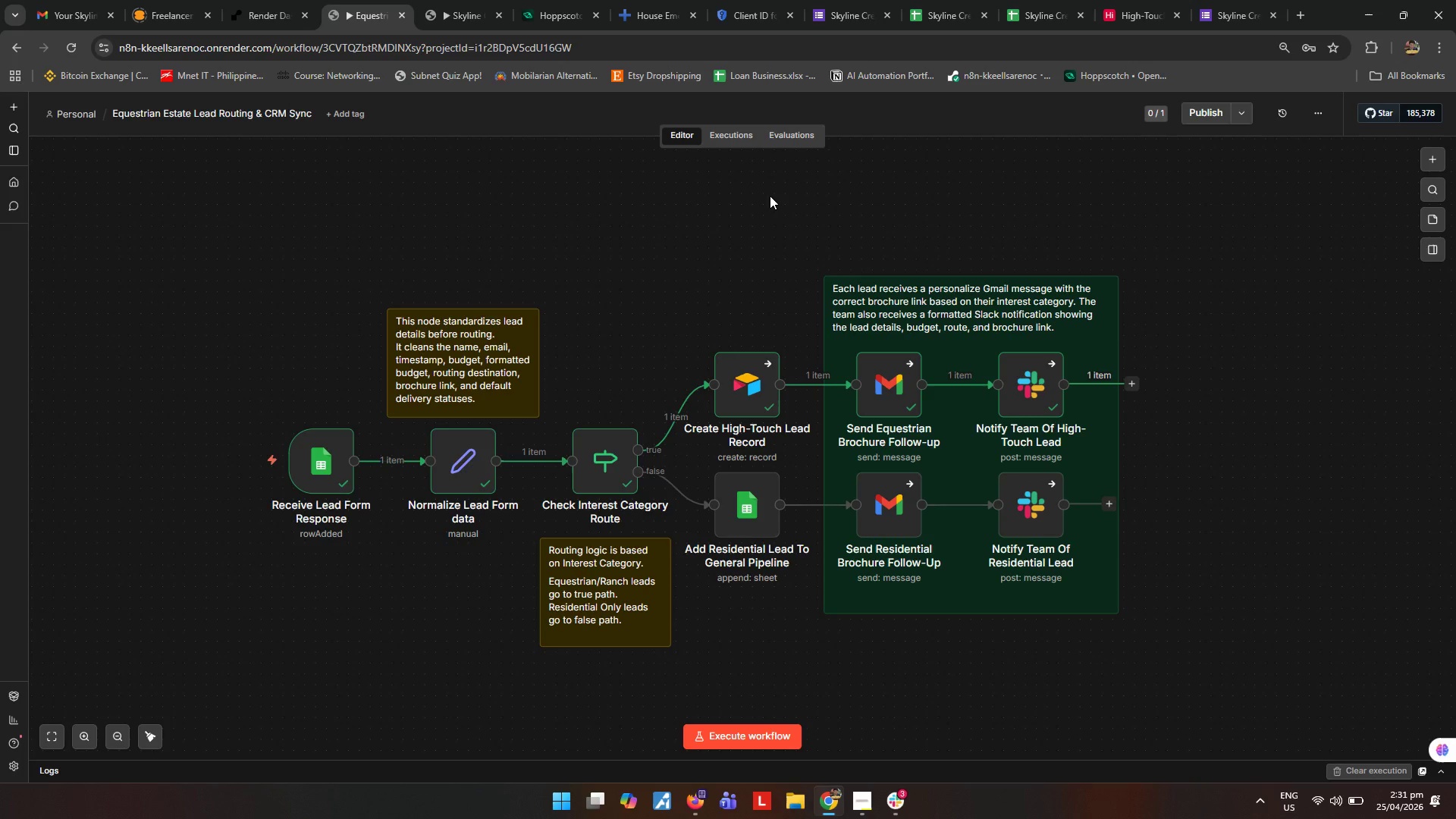 
left_click([863, 804])